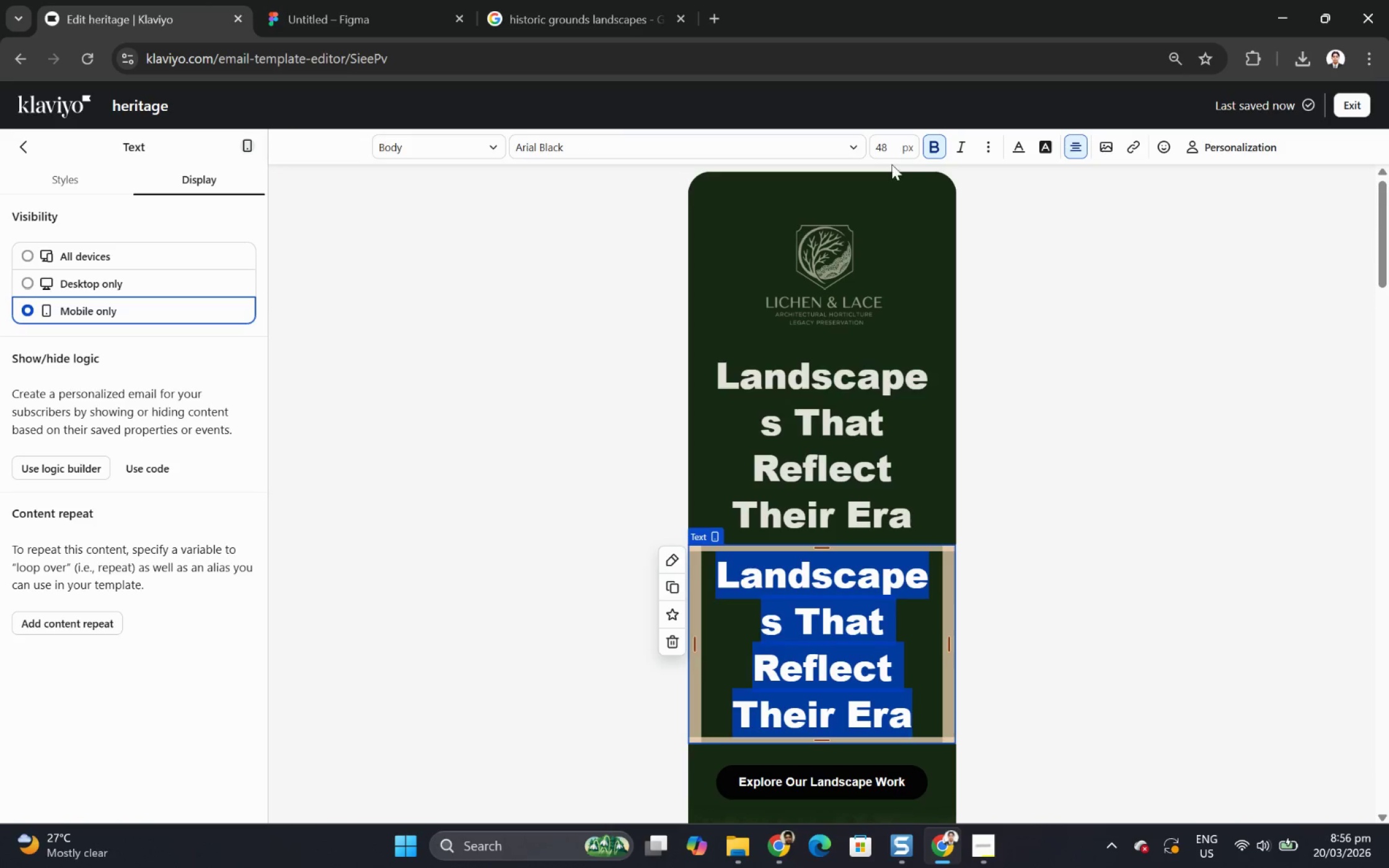 
double_click([891, 146])
 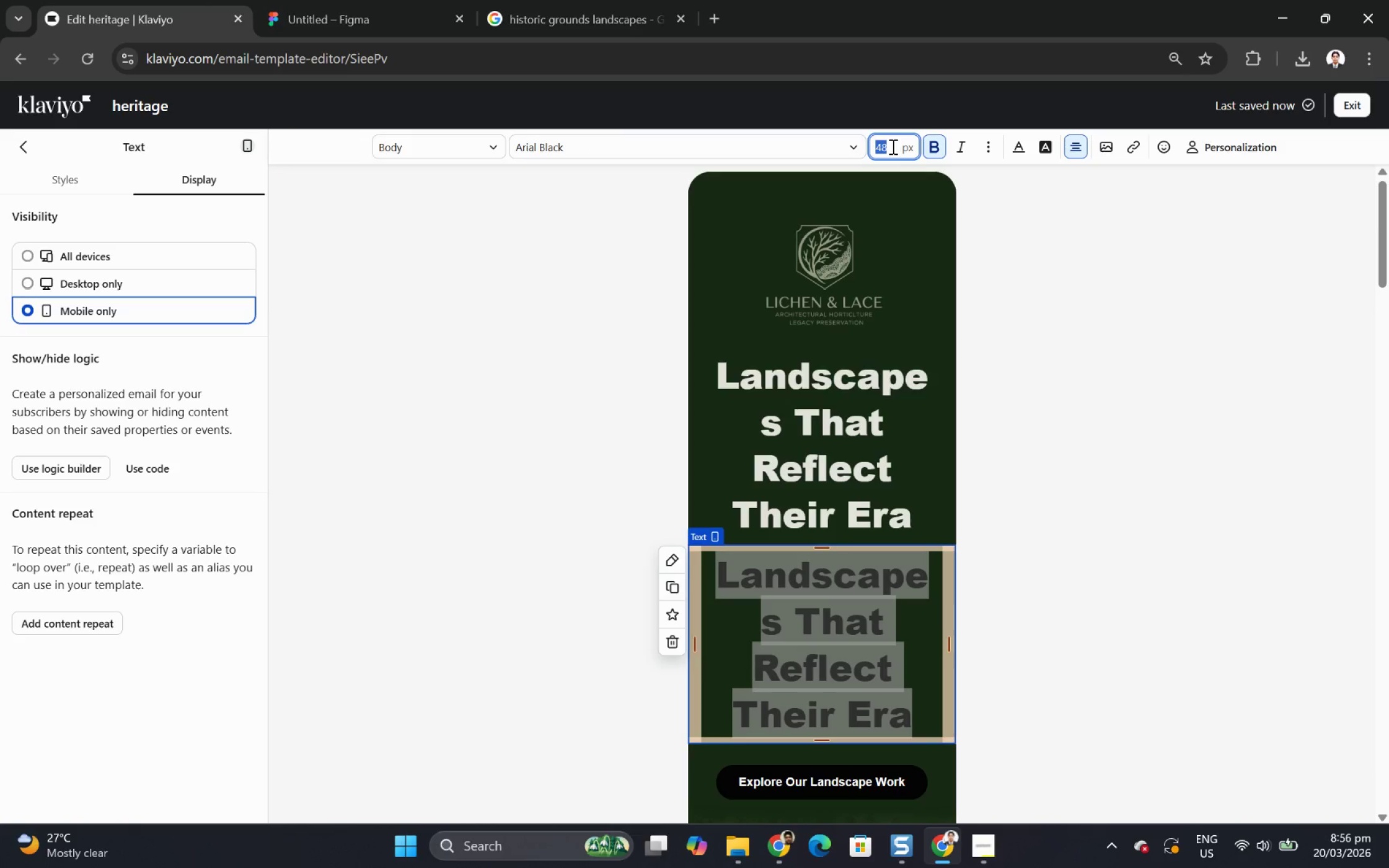 
key(Numpad3)
 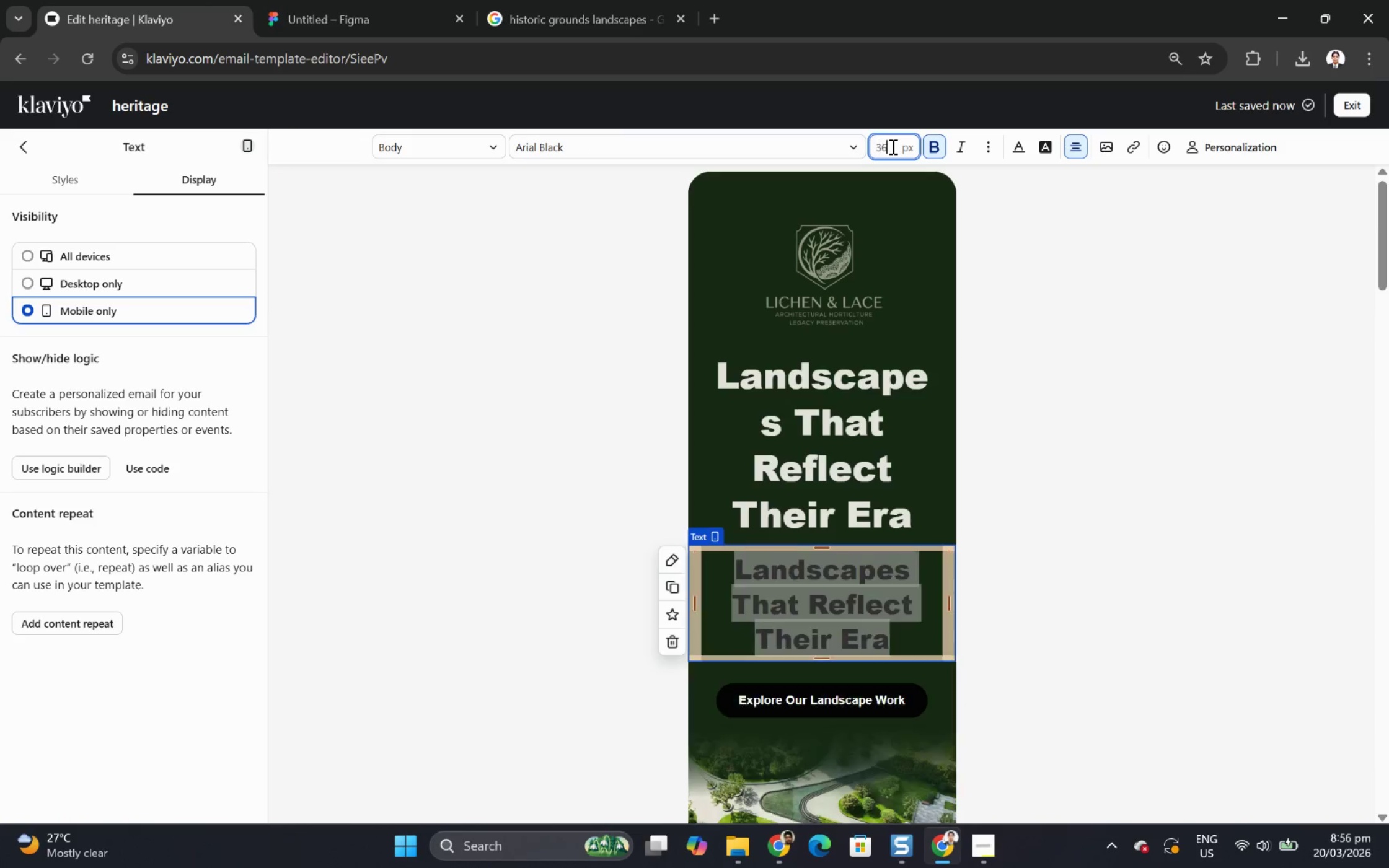 
key(Numpad6)
 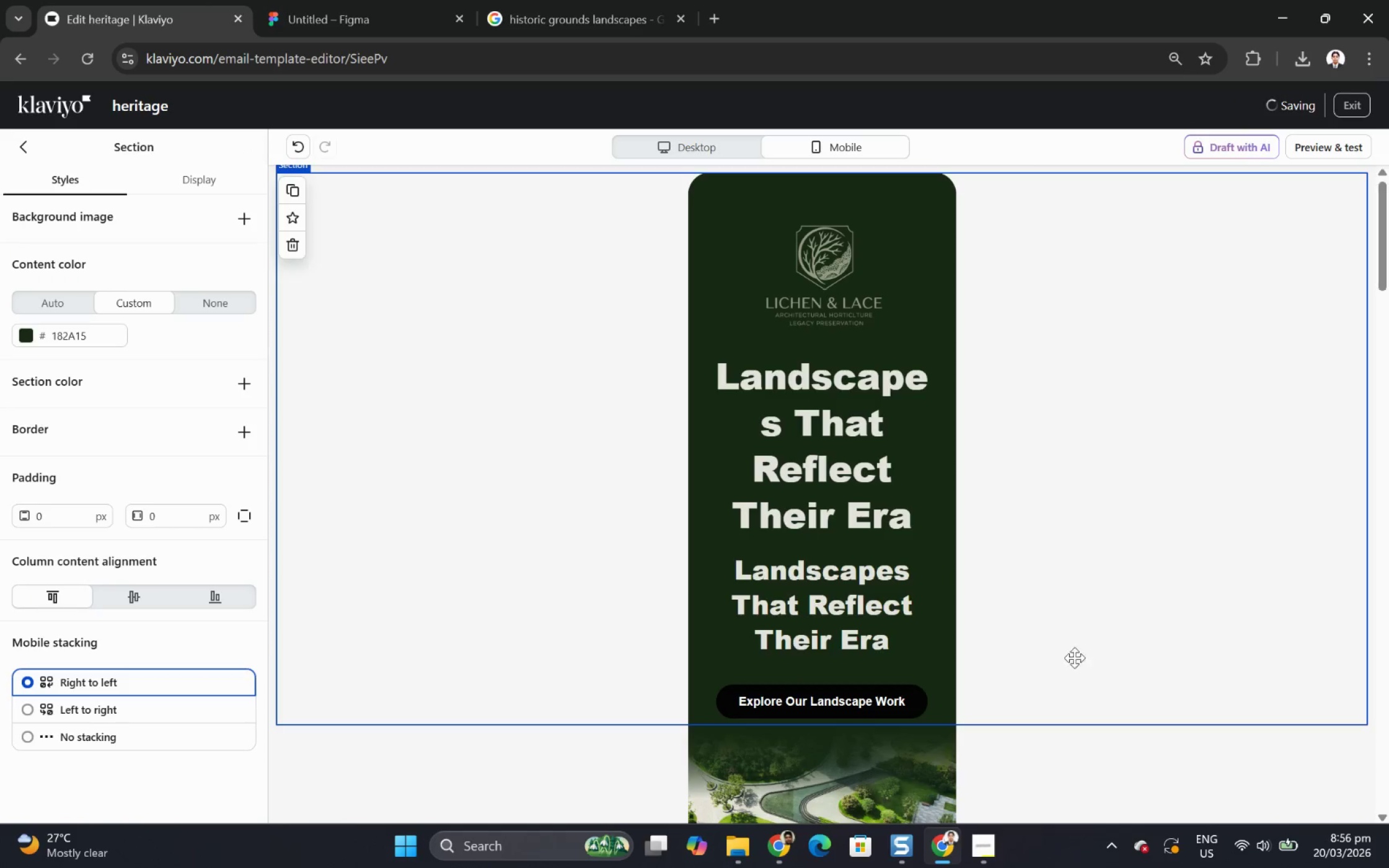 
scroll: coordinate [1048, 712], scroll_direction: down, amount: 2.0
 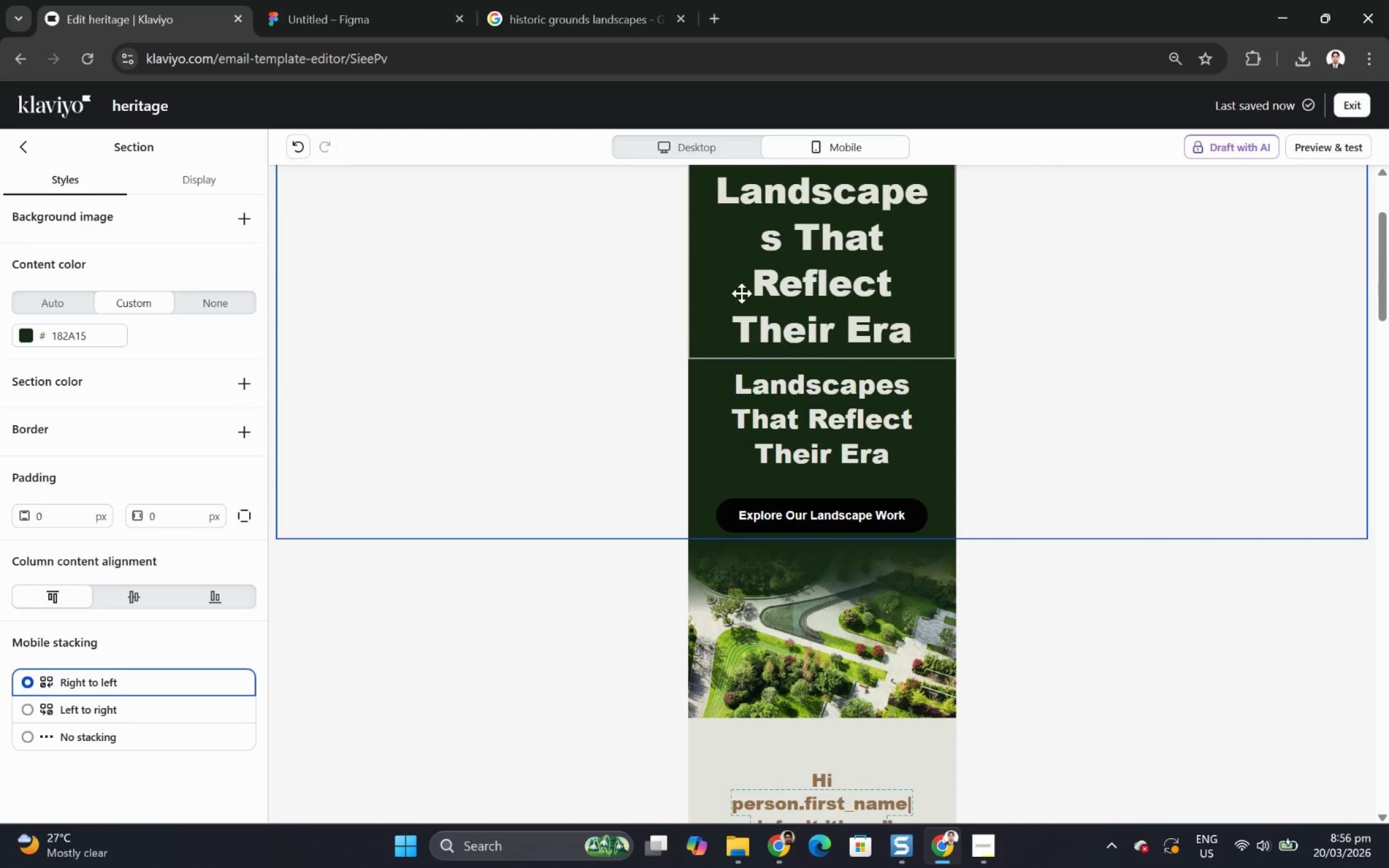 
left_click([764, 270])
 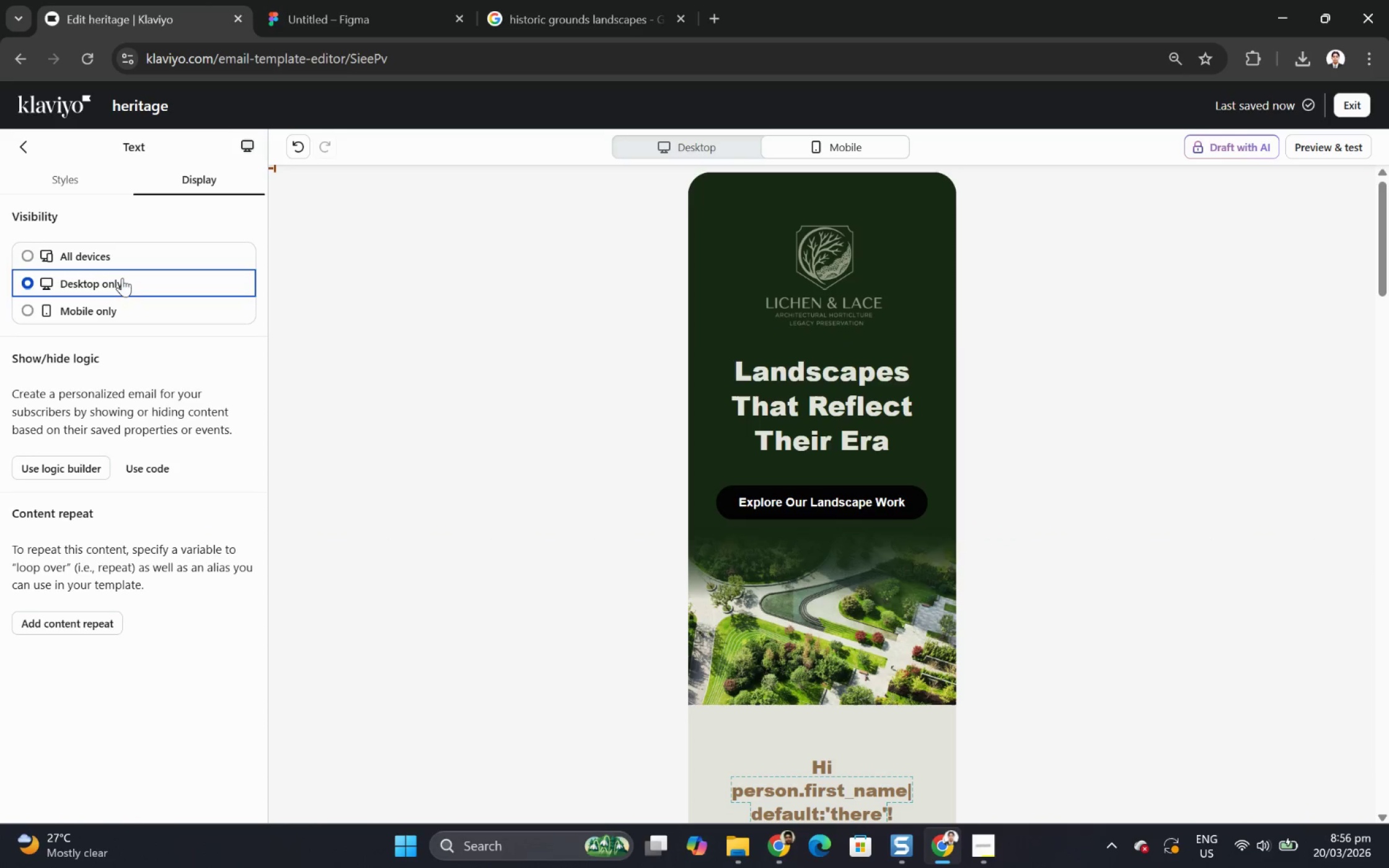 
wait(5.16)
 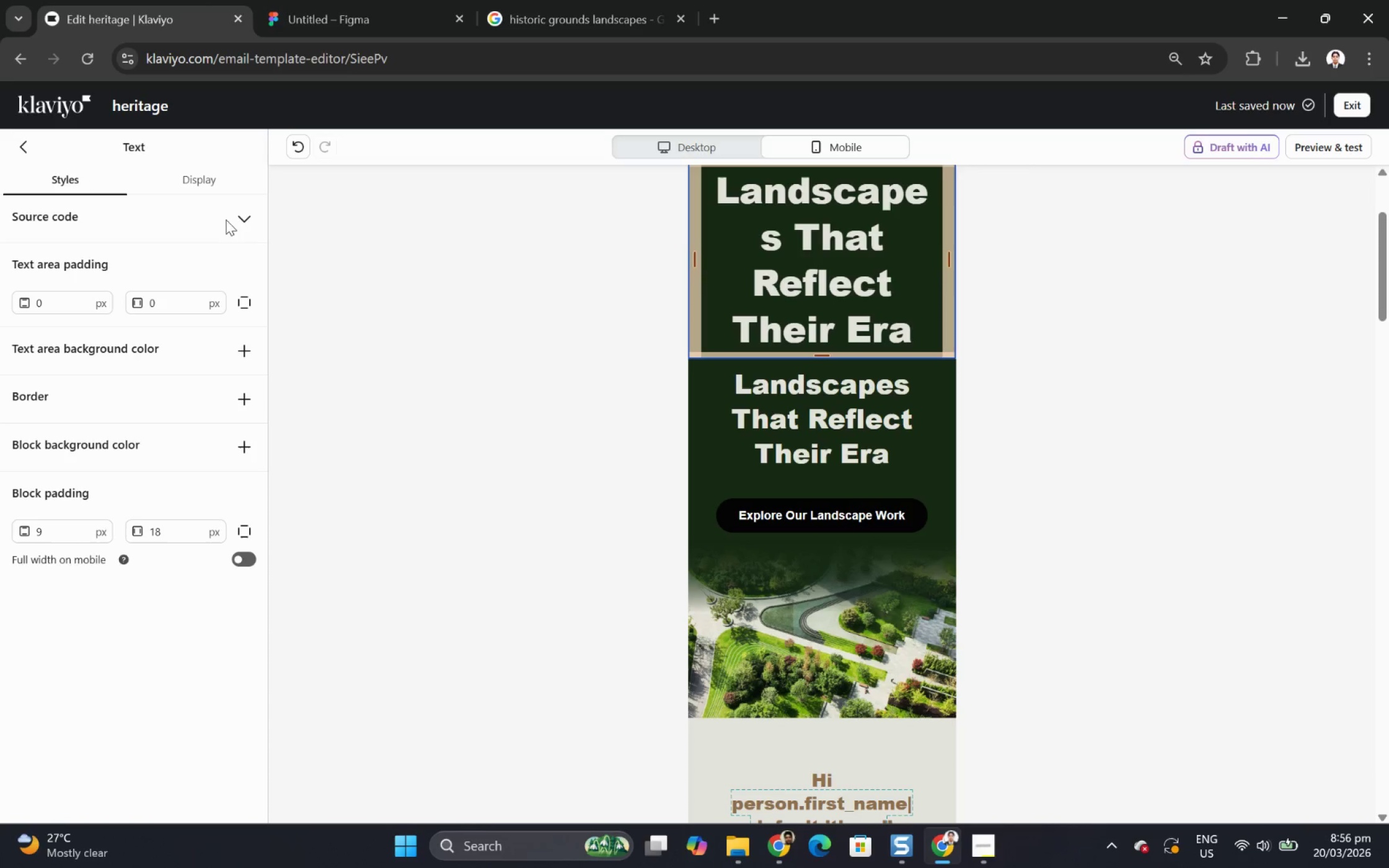 
scroll: coordinate [1095, 432], scroll_direction: down, amount: 9.0
 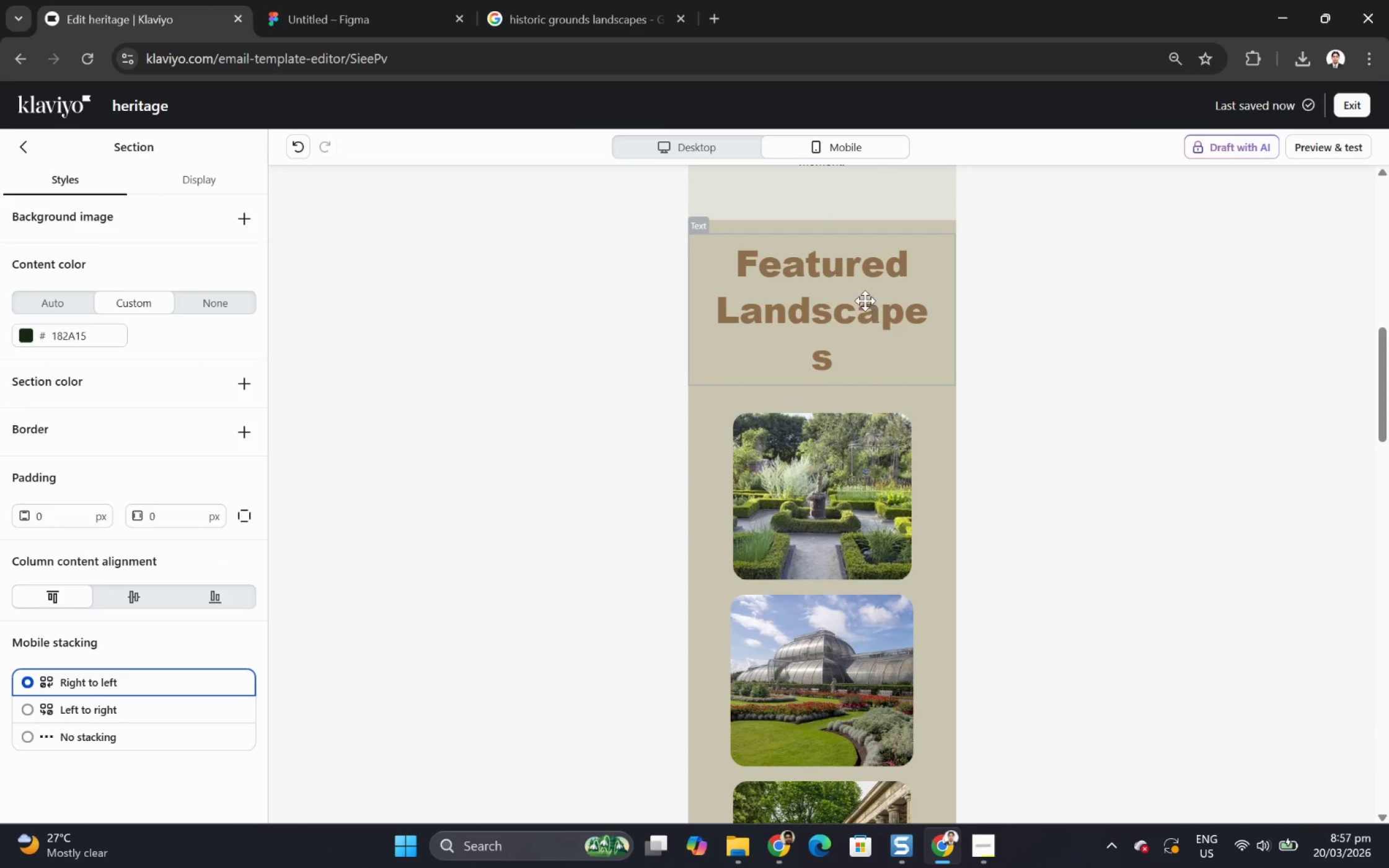 
left_click([861, 297])
 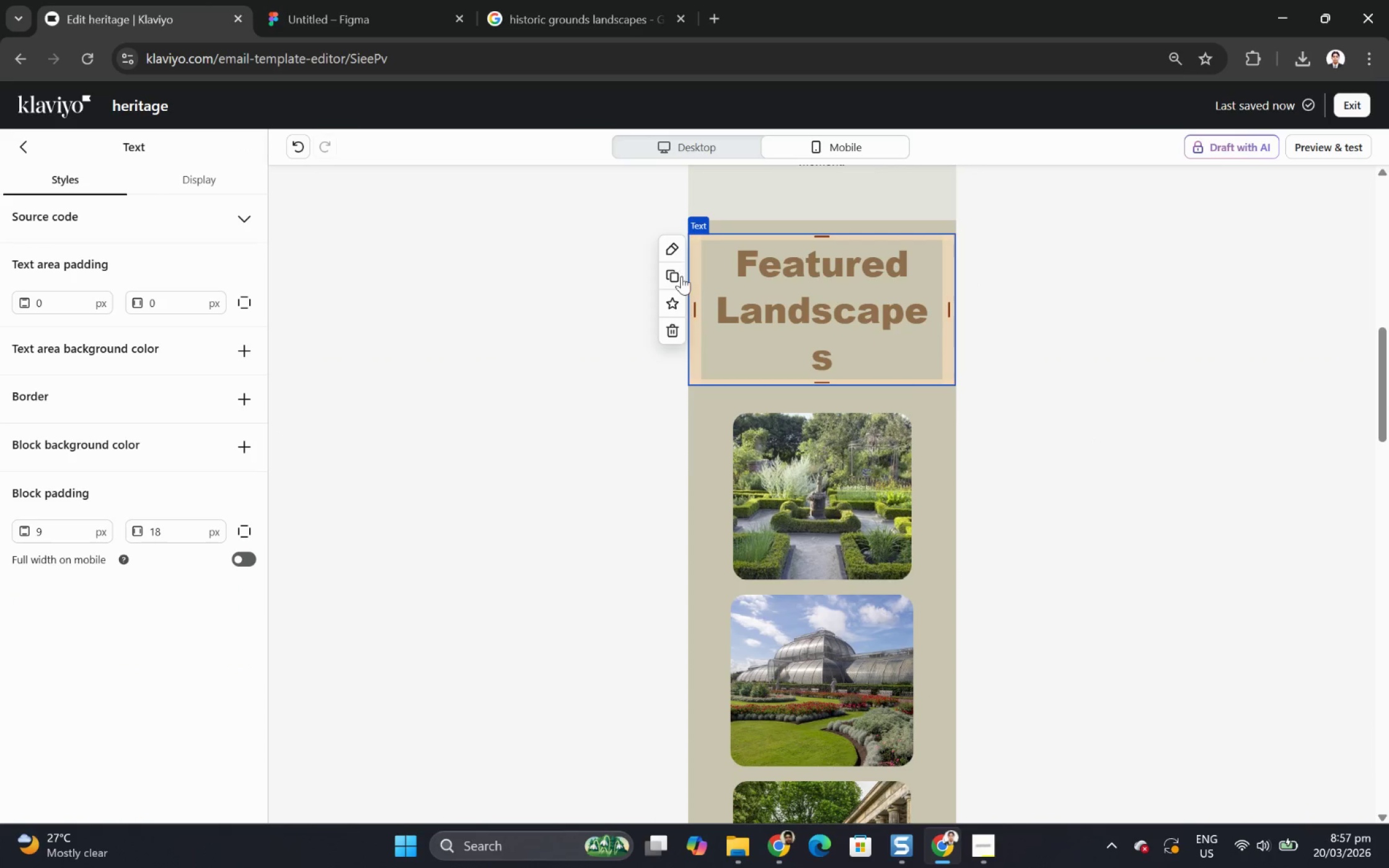 
left_click([673, 276])
 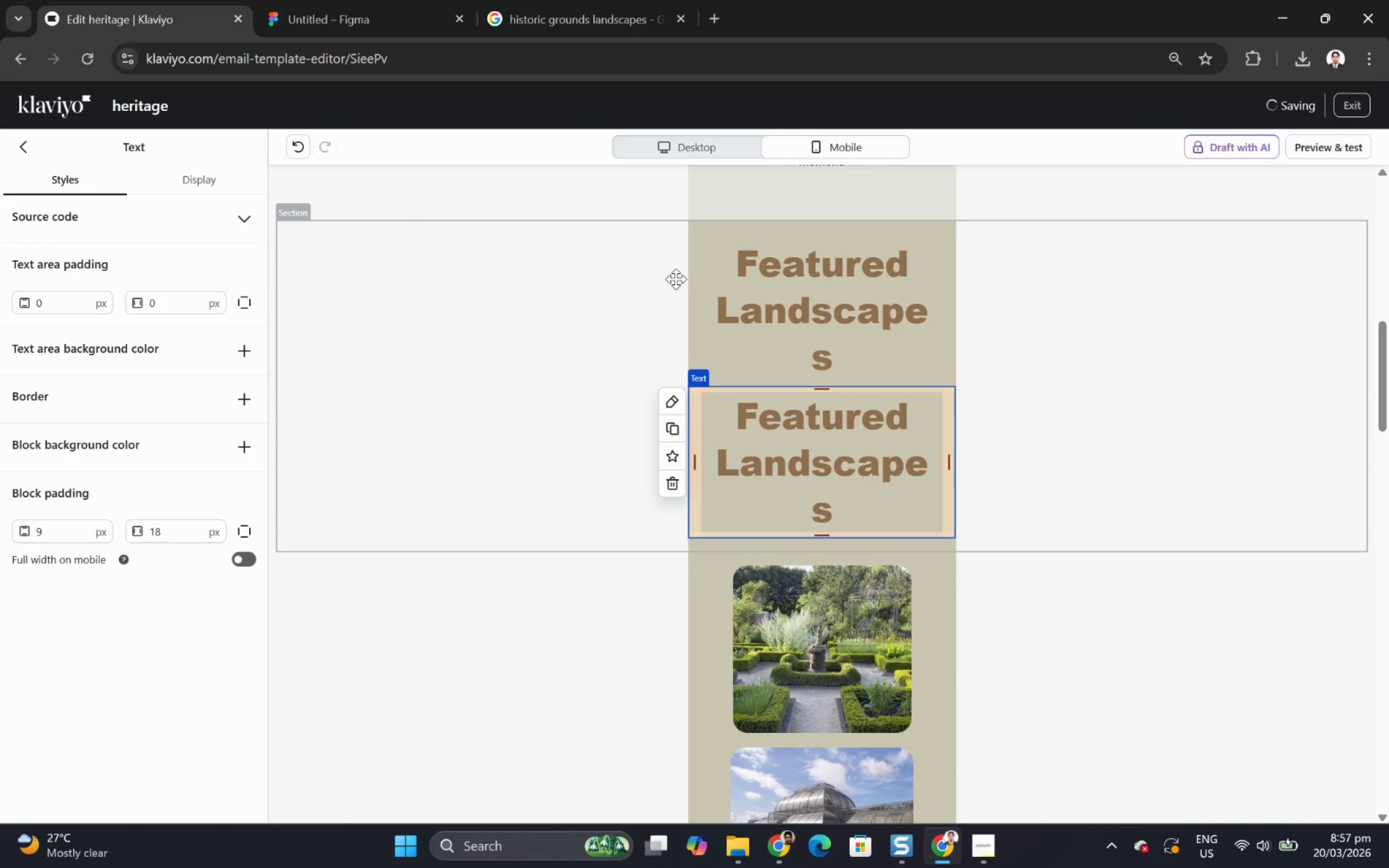 
left_click([813, 295])
 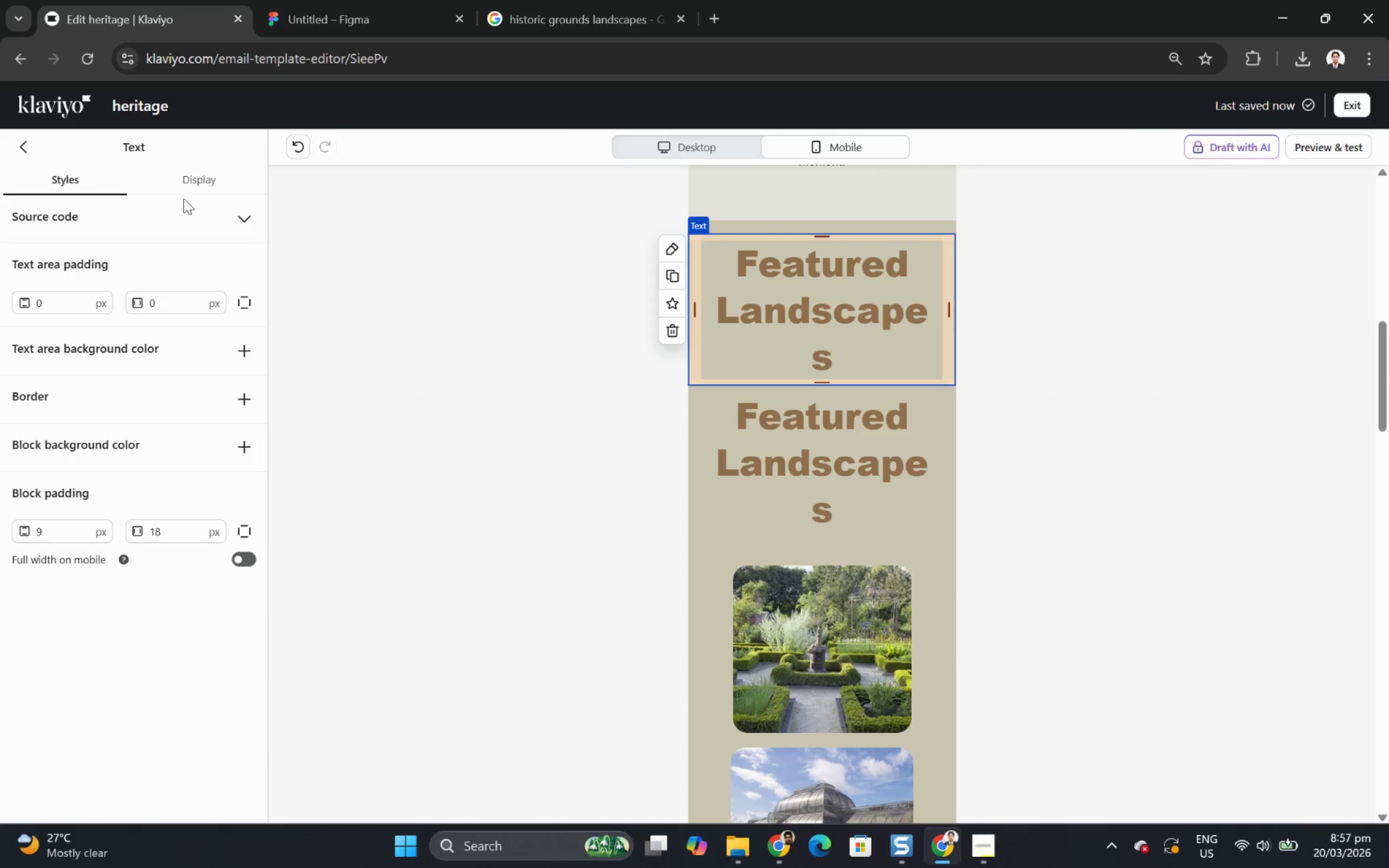 
left_click([204, 180])
 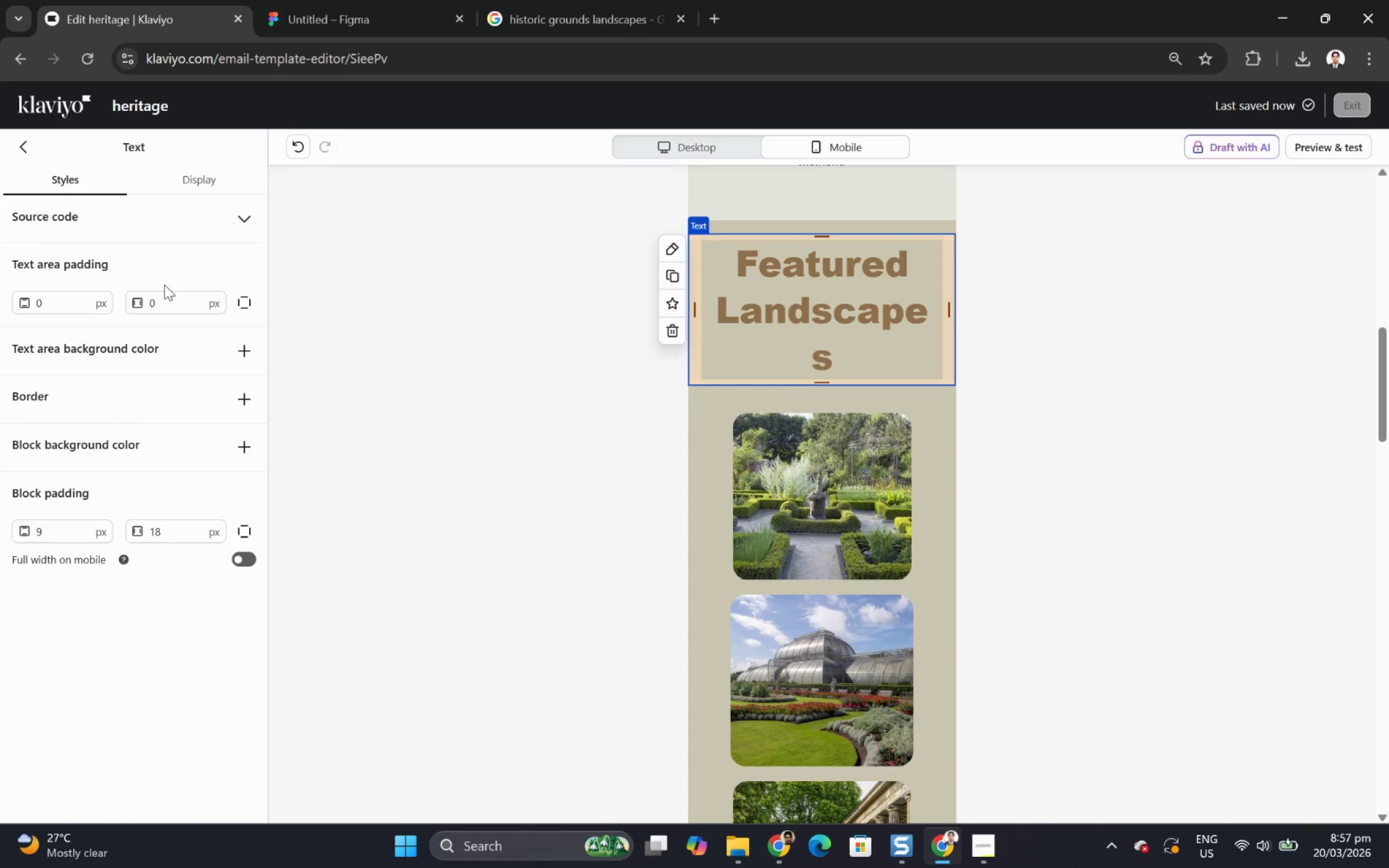 
left_click([232, 176])
 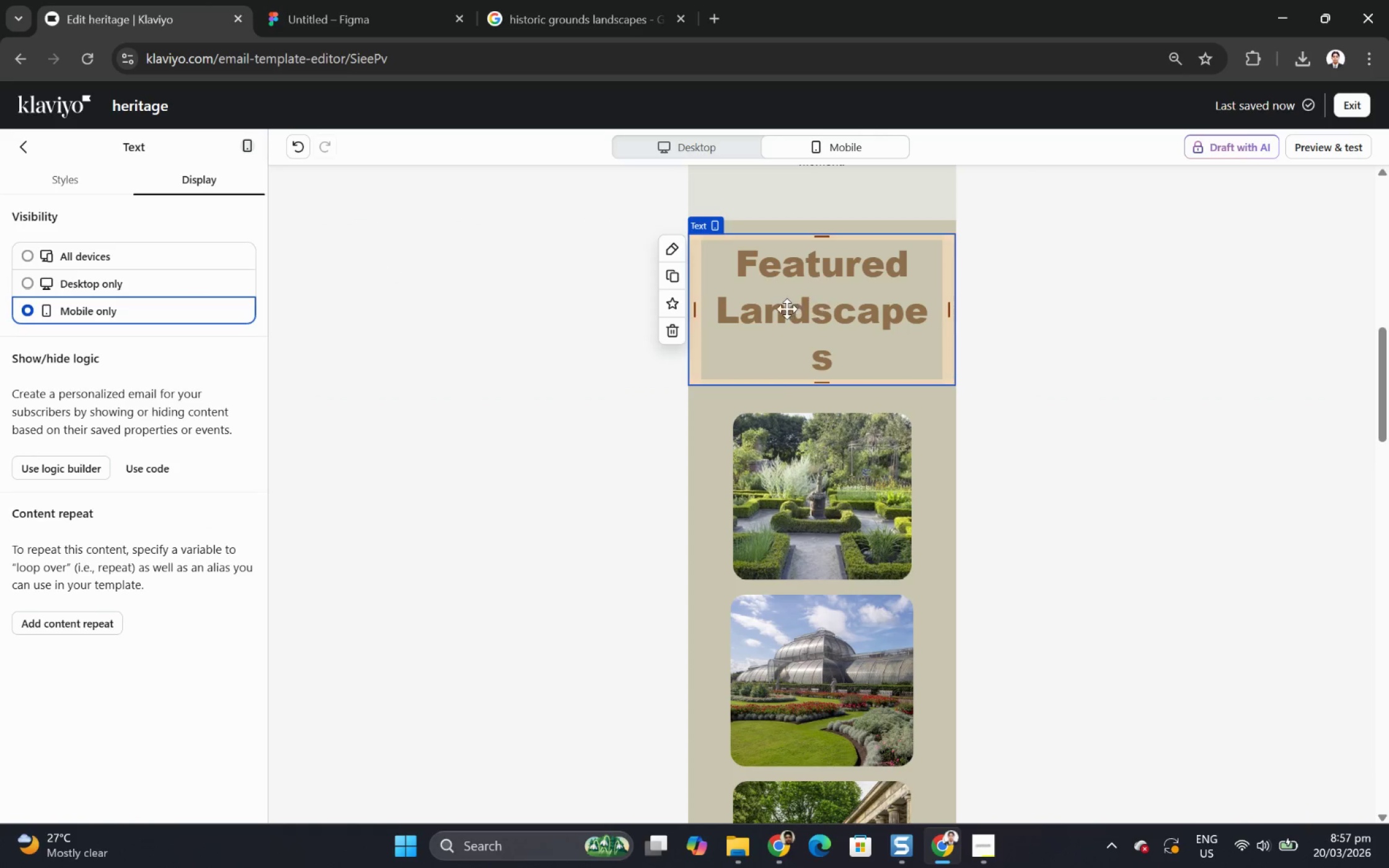 
double_click([783, 294])
 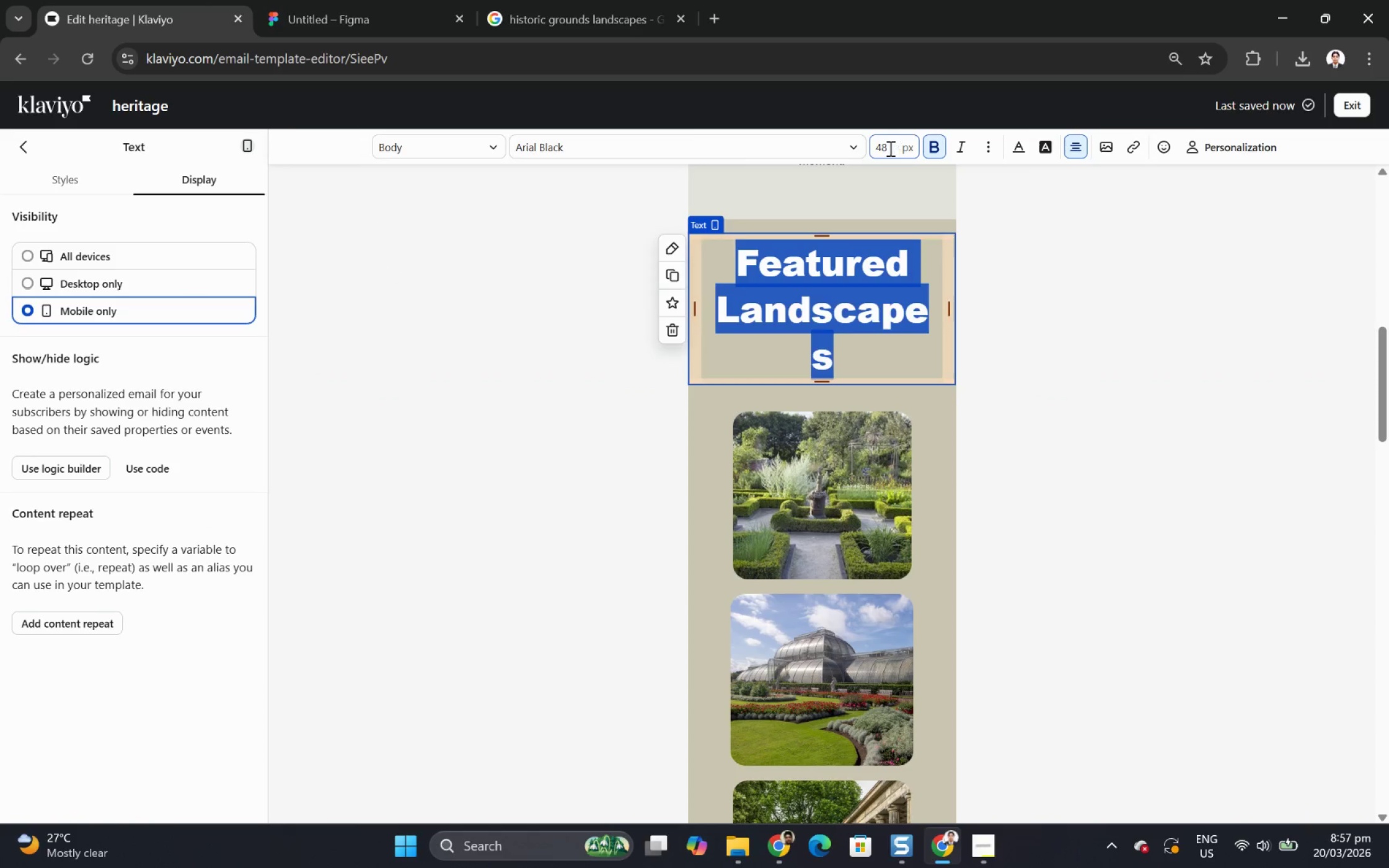 
double_click([888, 148])
 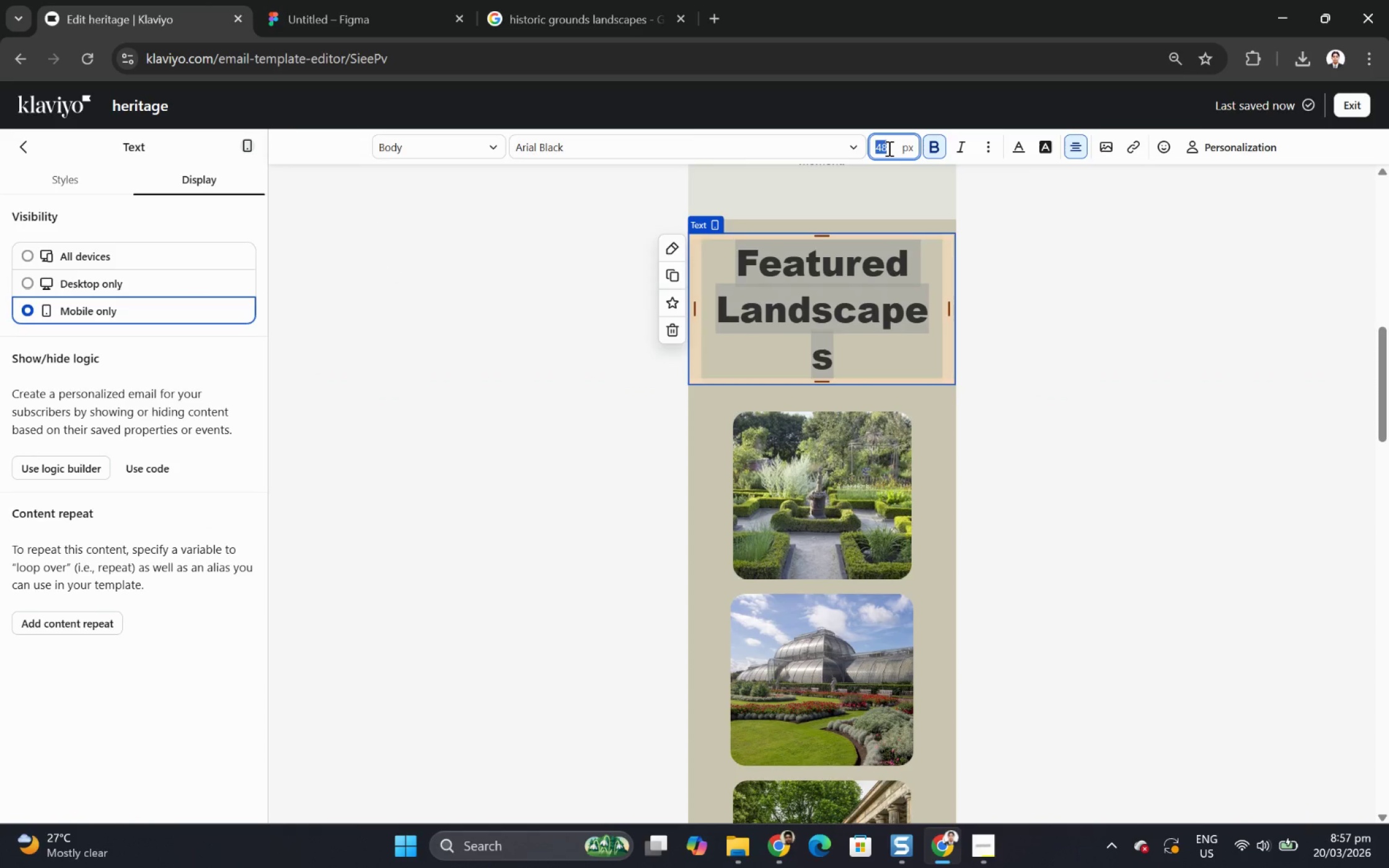 
key(Numpad3)
 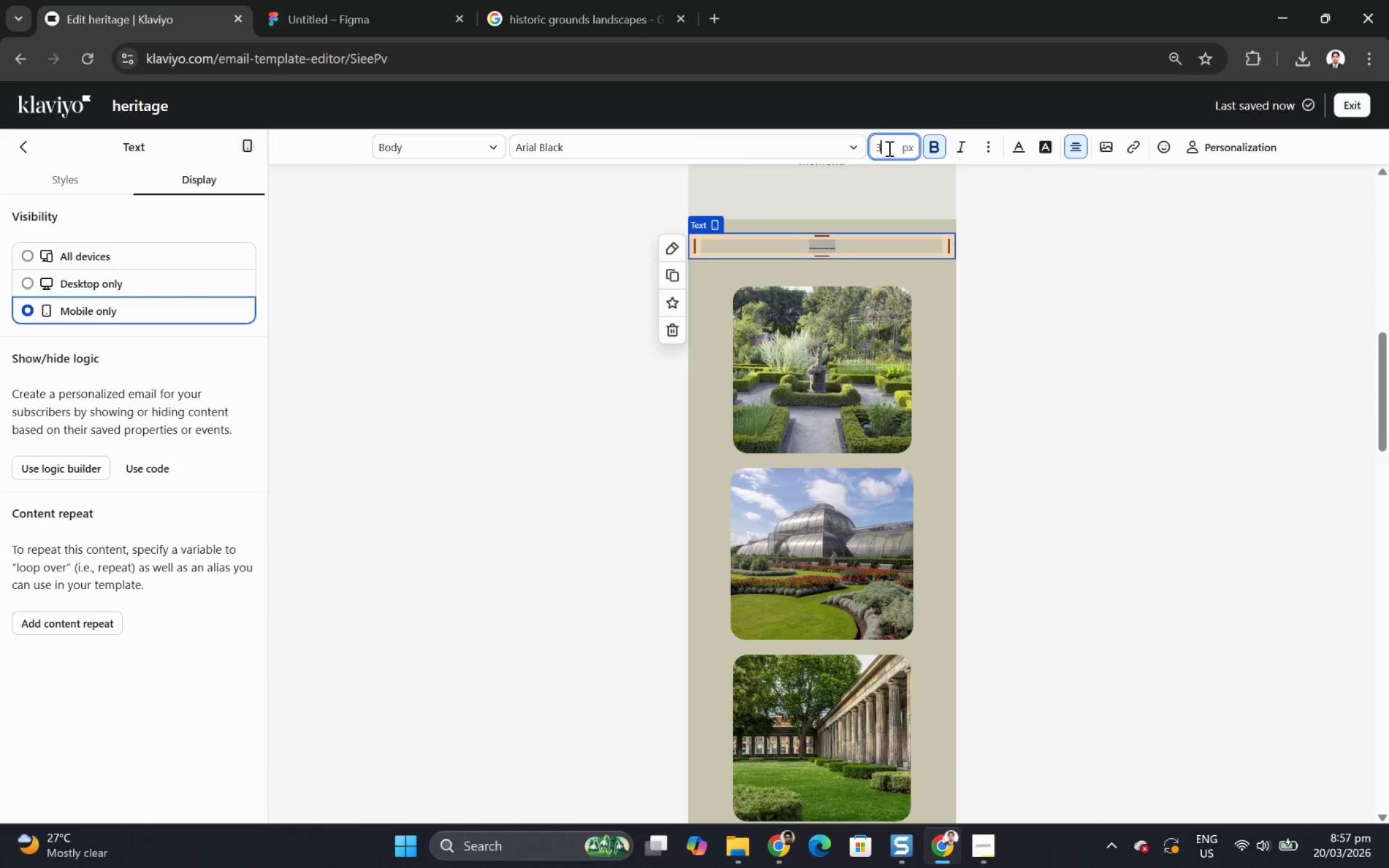 
key(Numpad6)
 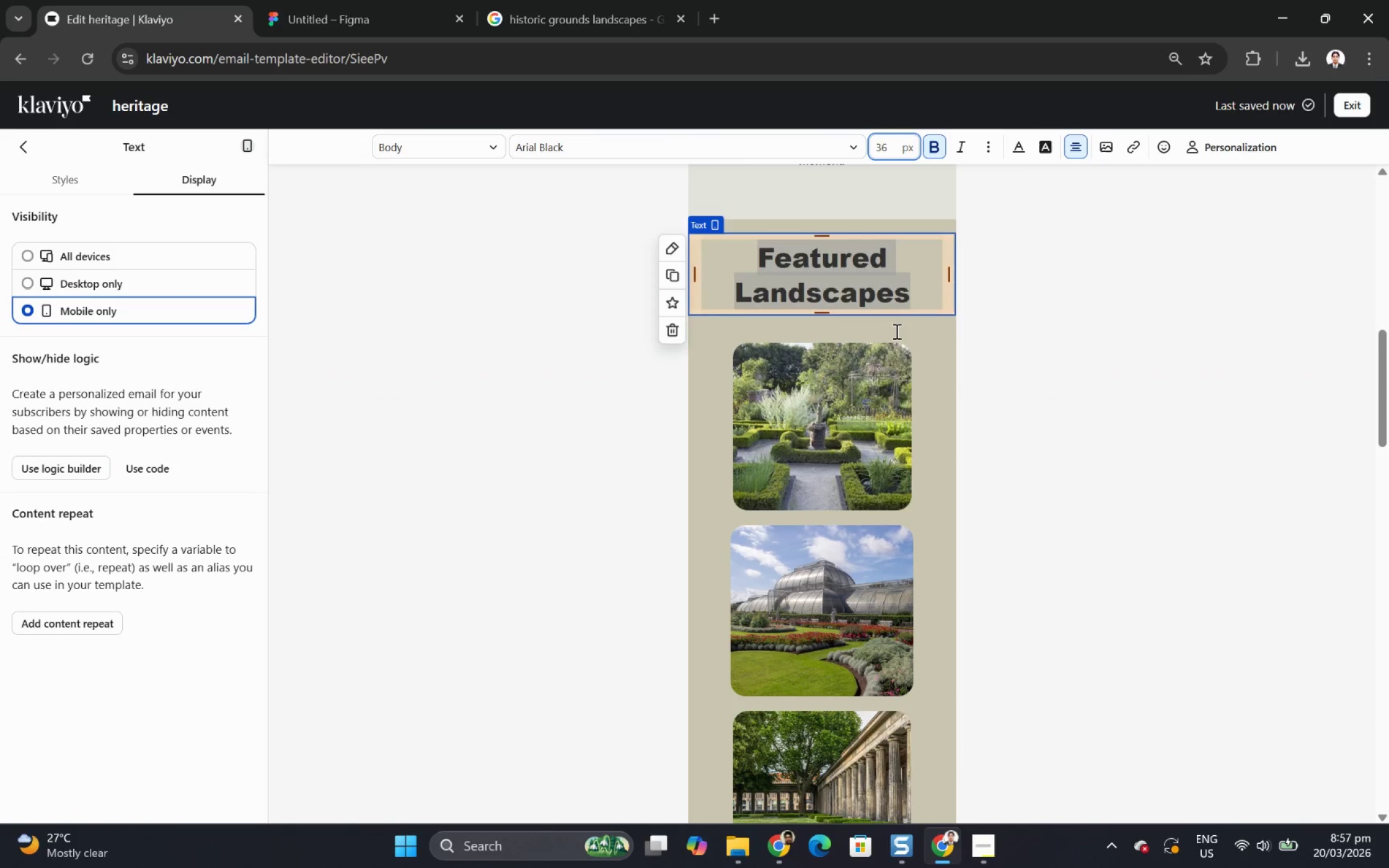 
left_click([909, 421])
 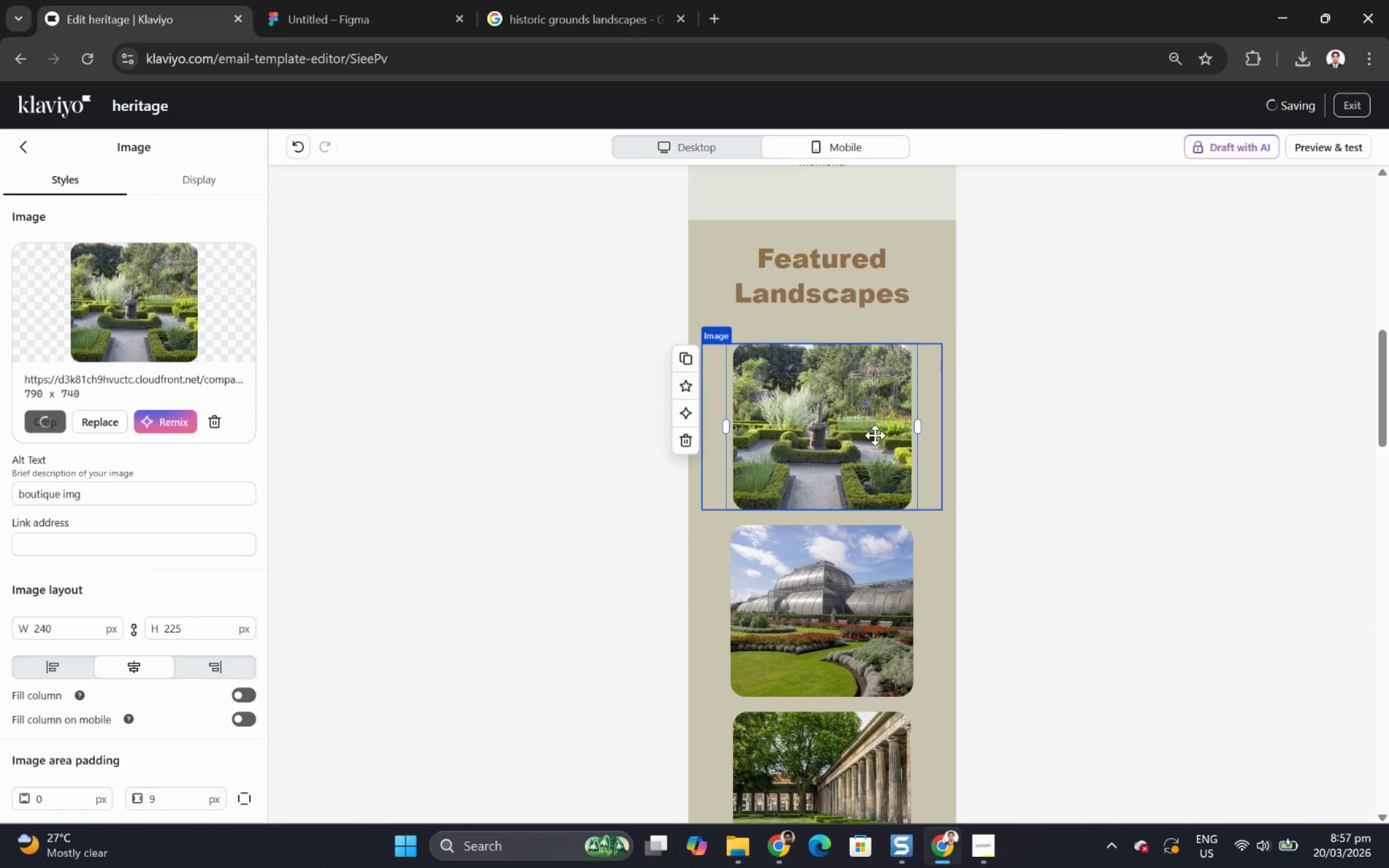 
scroll: coordinate [968, 468], scroll_direction: down, amount: 12.0
 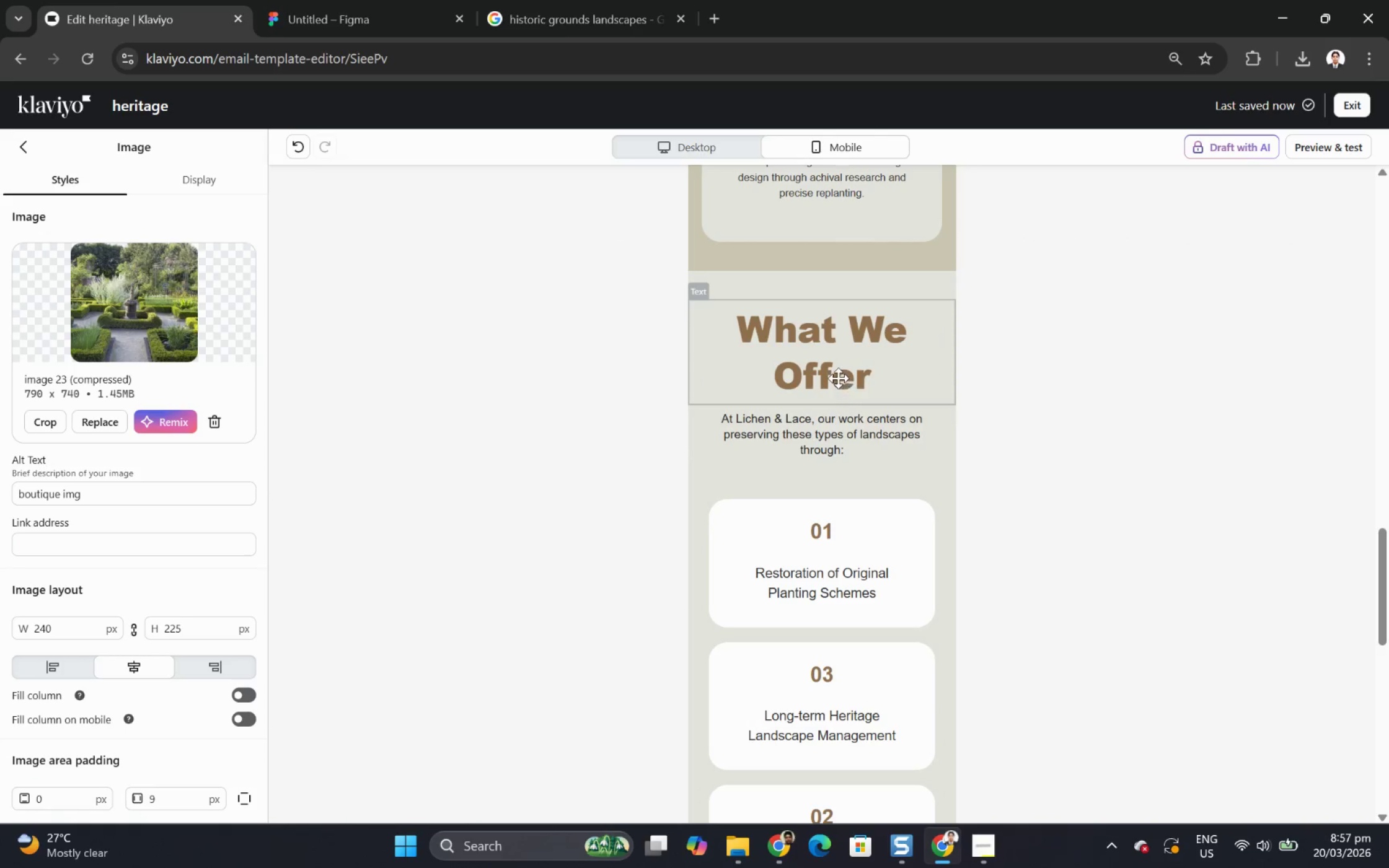 
left_click([838, 378])
 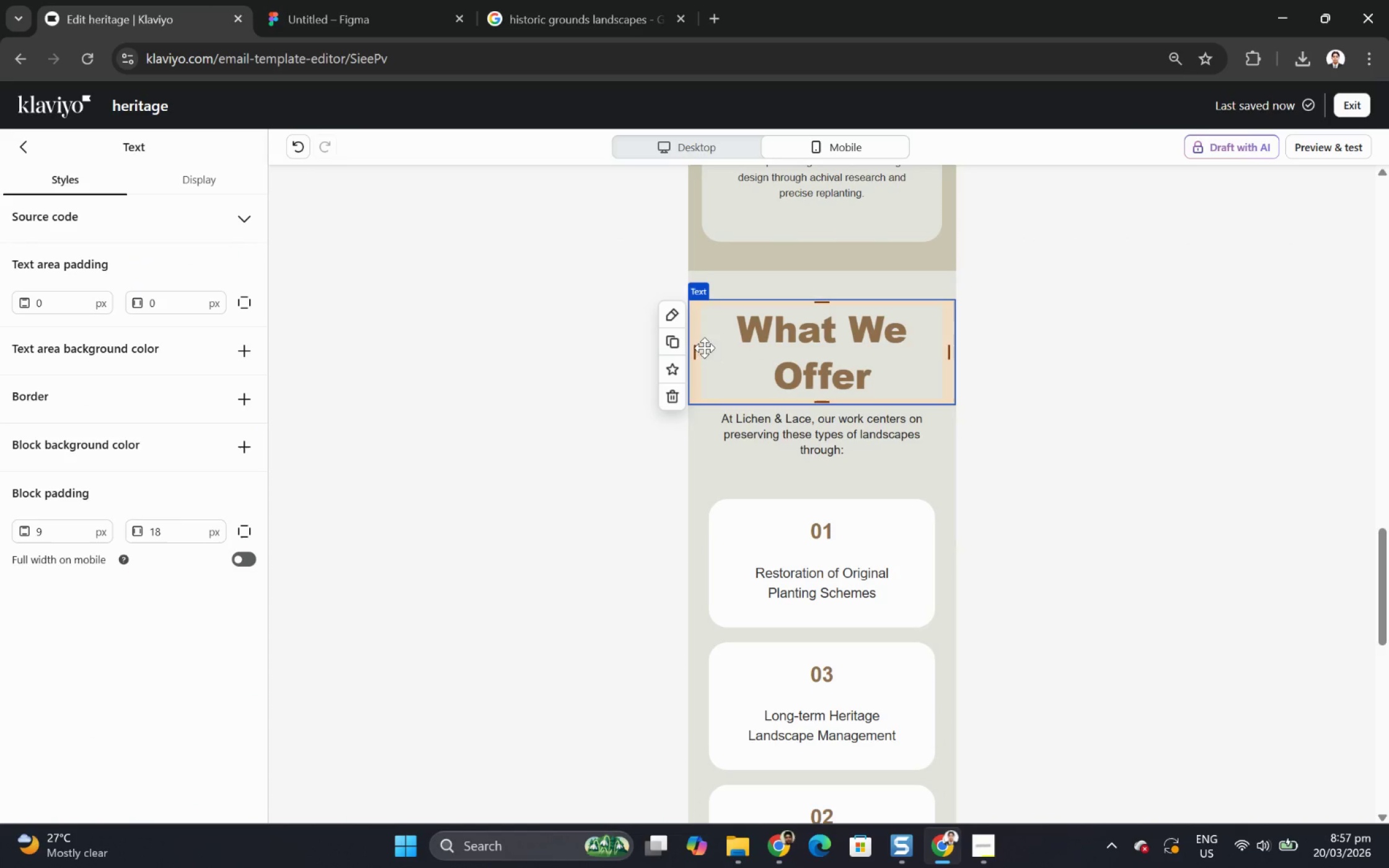 
left_click([681, 341])
 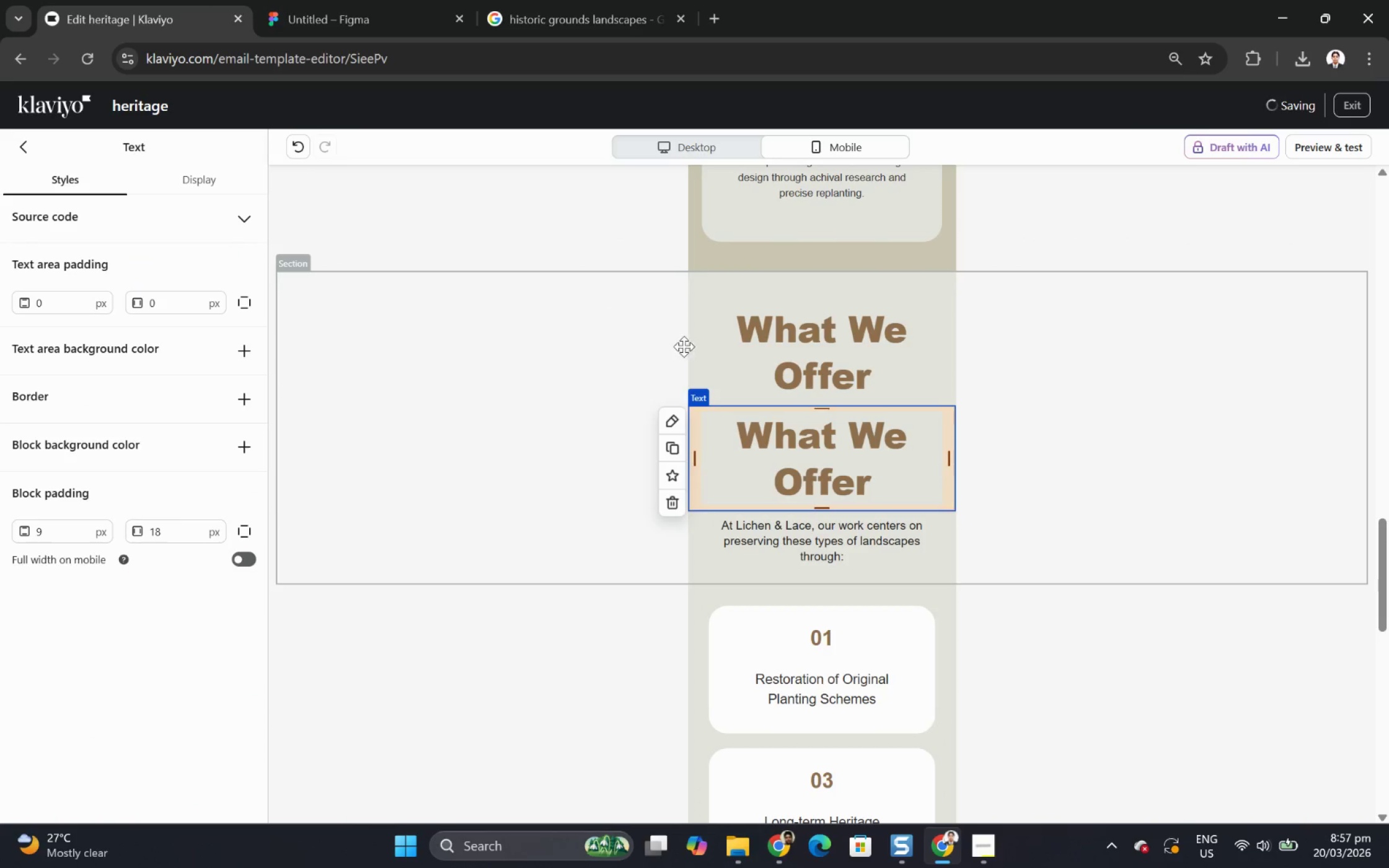 
left_click([772, 353])
 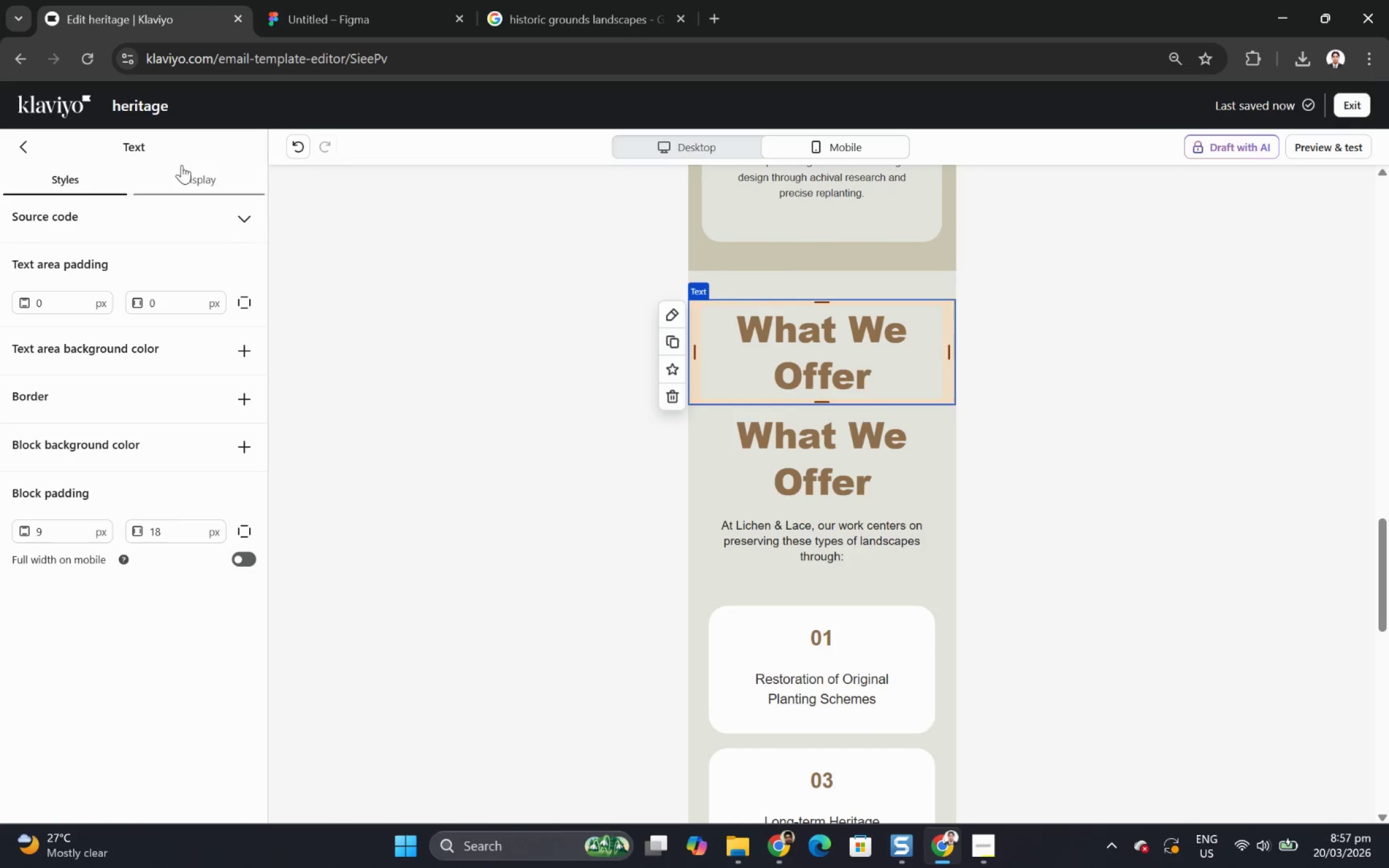 
left_click([201, 167])
 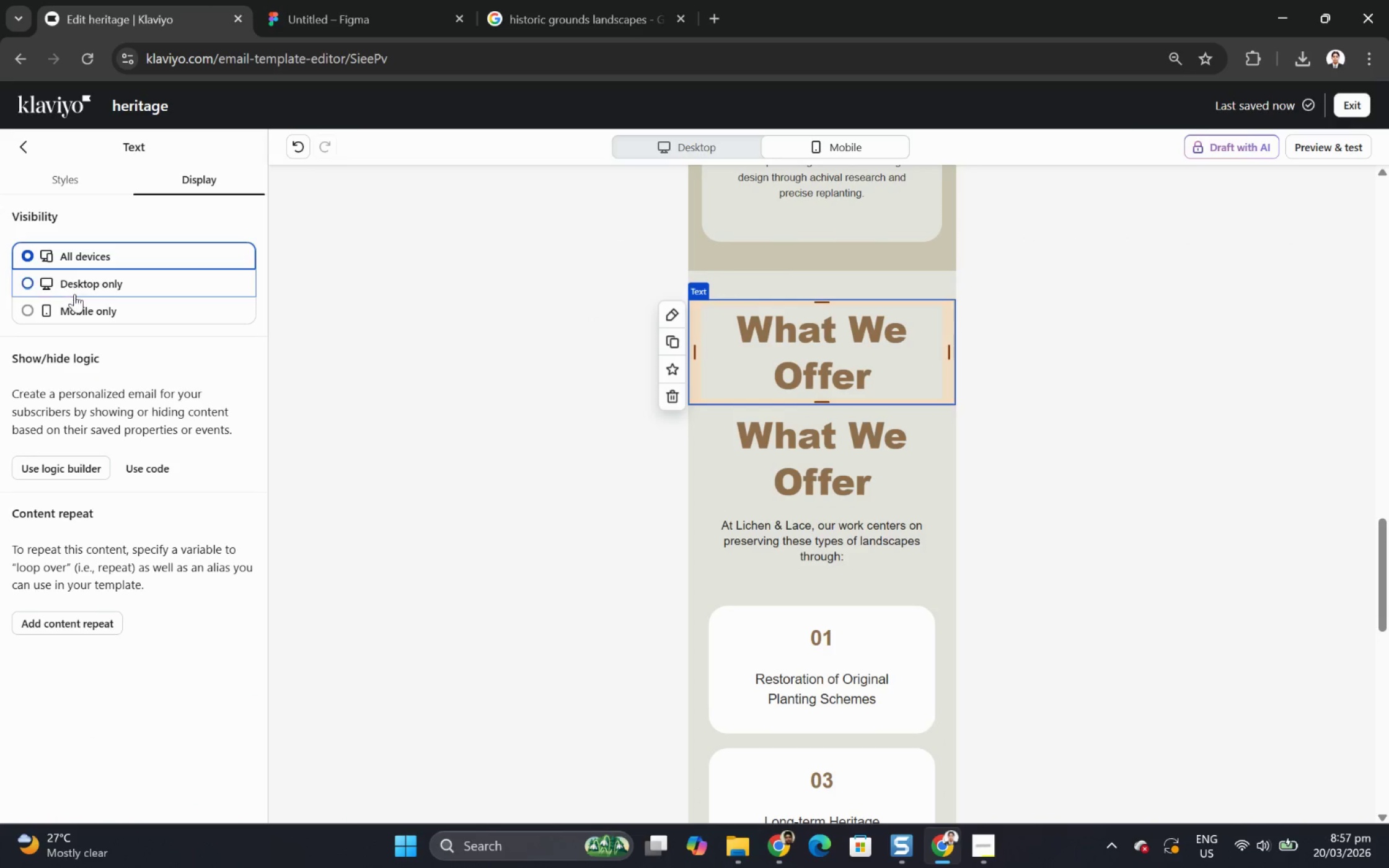 
left_click([74, 294])
 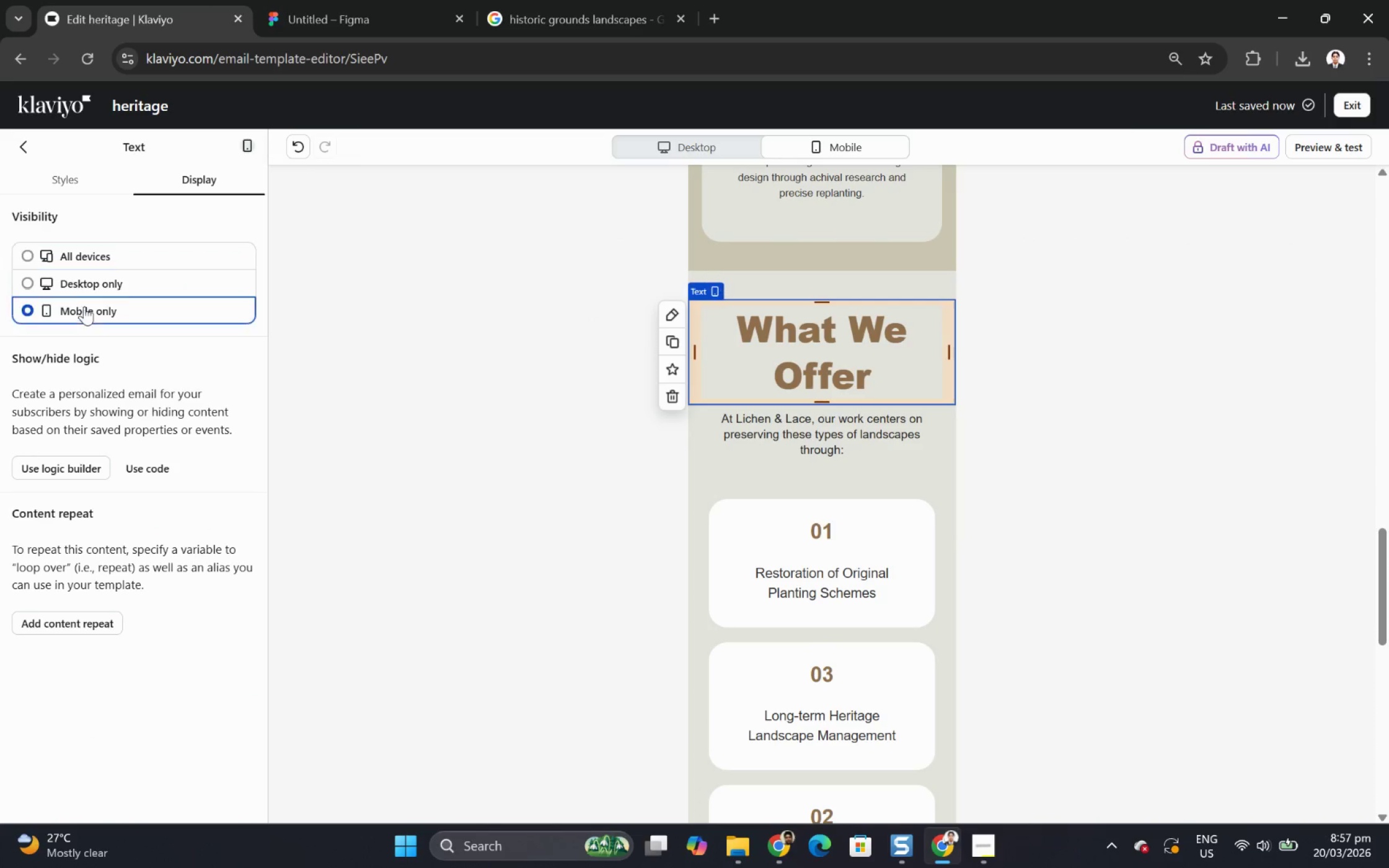 
double_click([857, 336])
 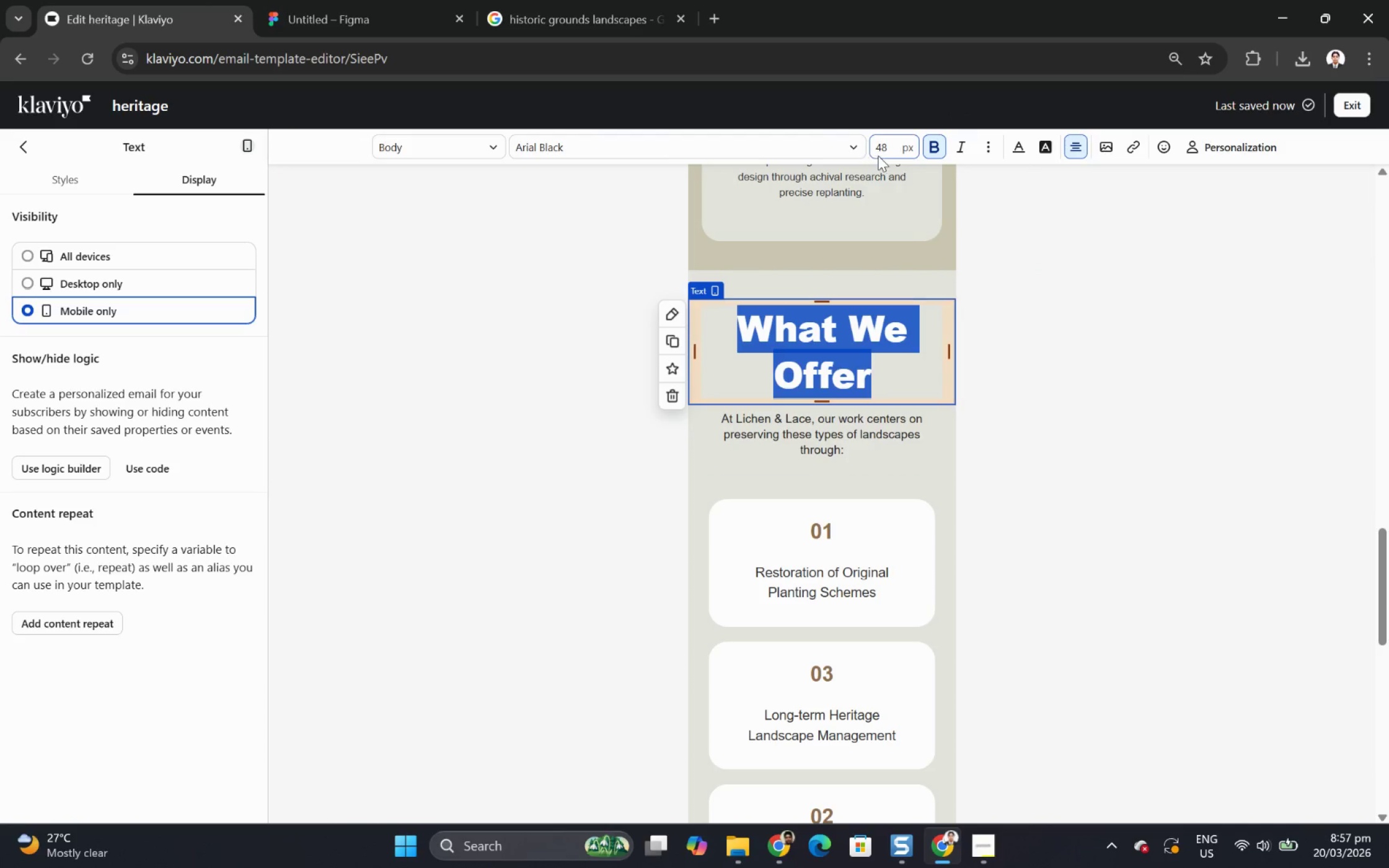 
double_click([883, 156])
 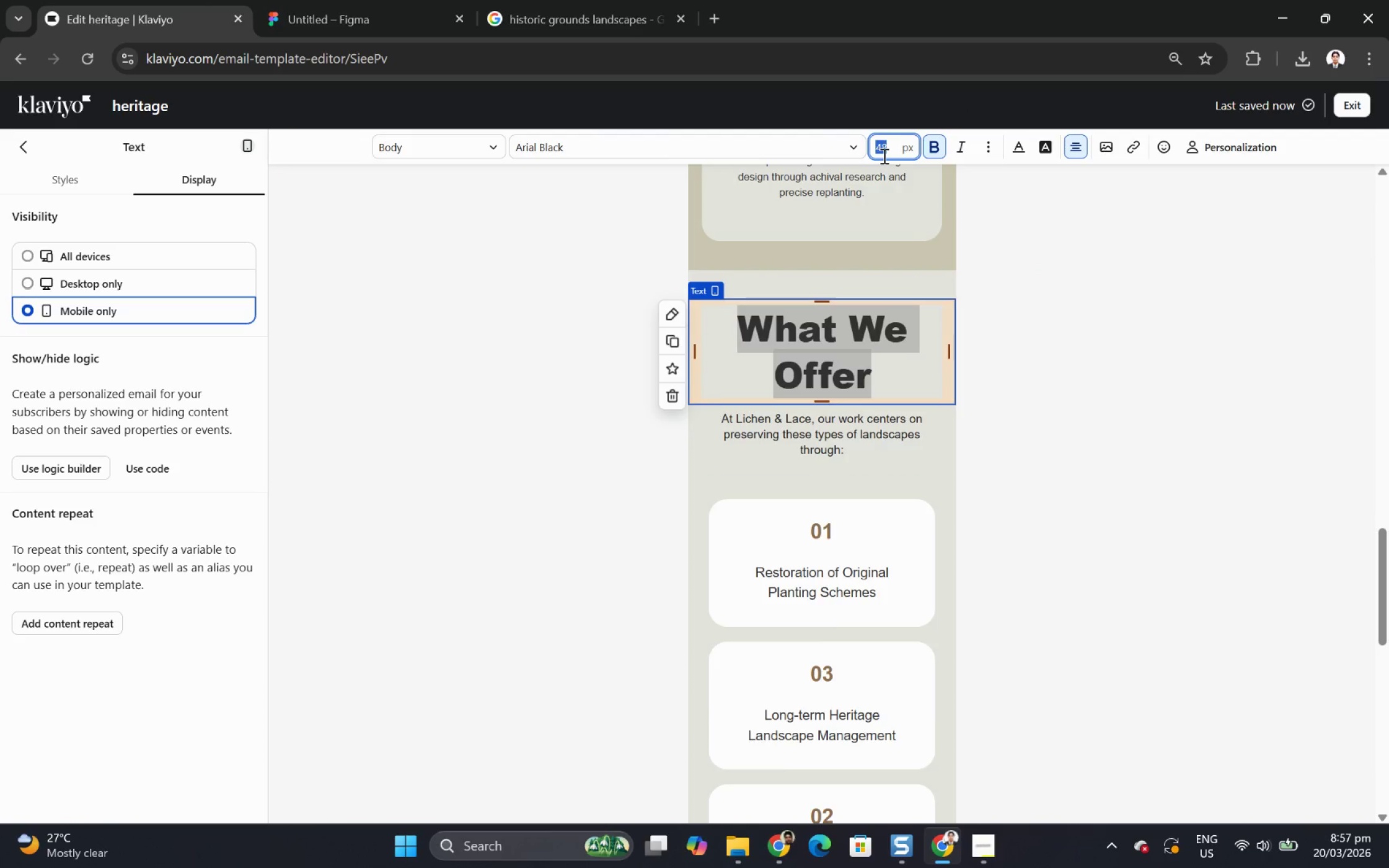 
key(Numpad3)
 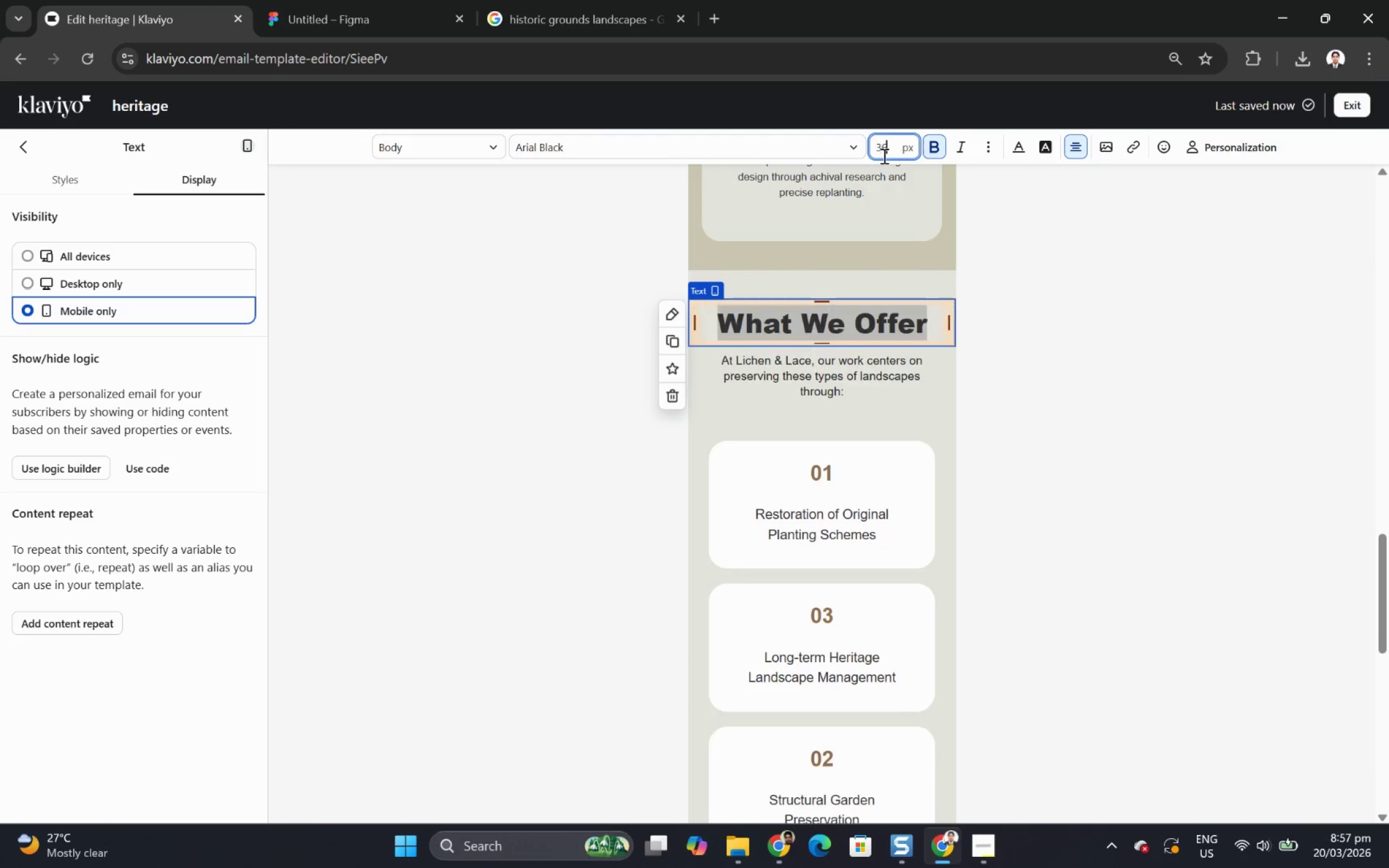 
key(Numpad6)
 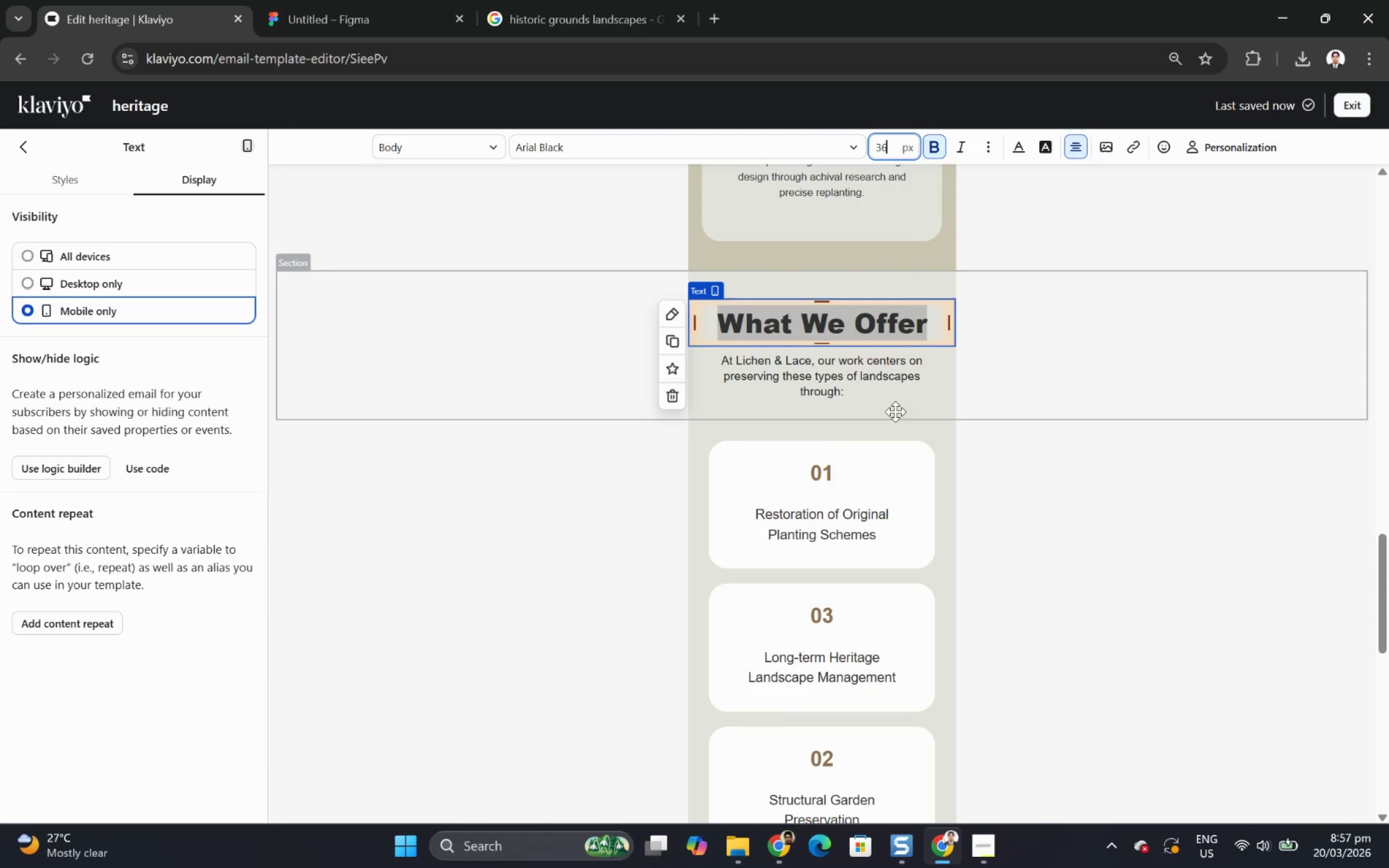 
left_click([888, 383])
 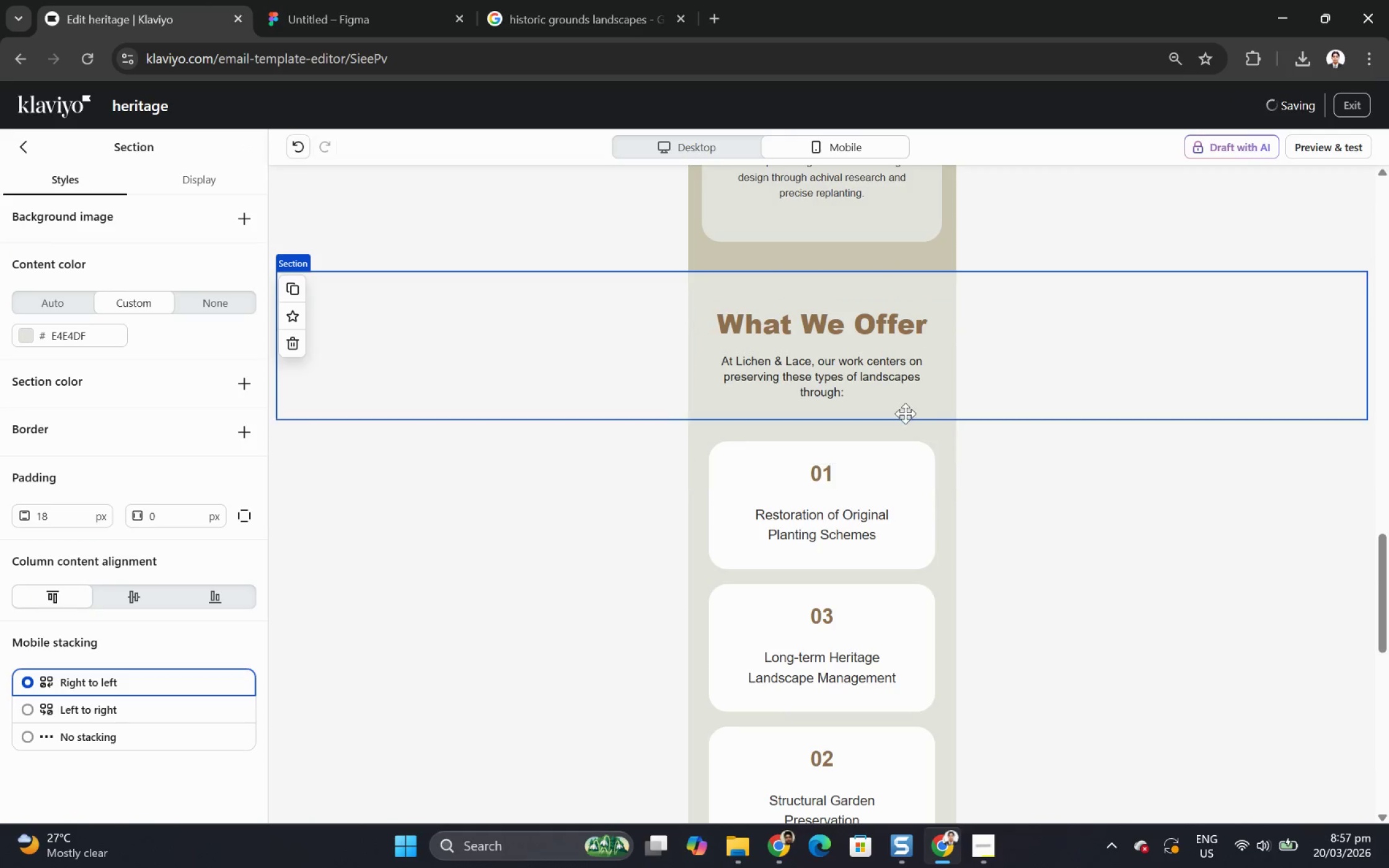 
scroll: coordinate [921, 514], scroll_direction: down, amount: 10.0
 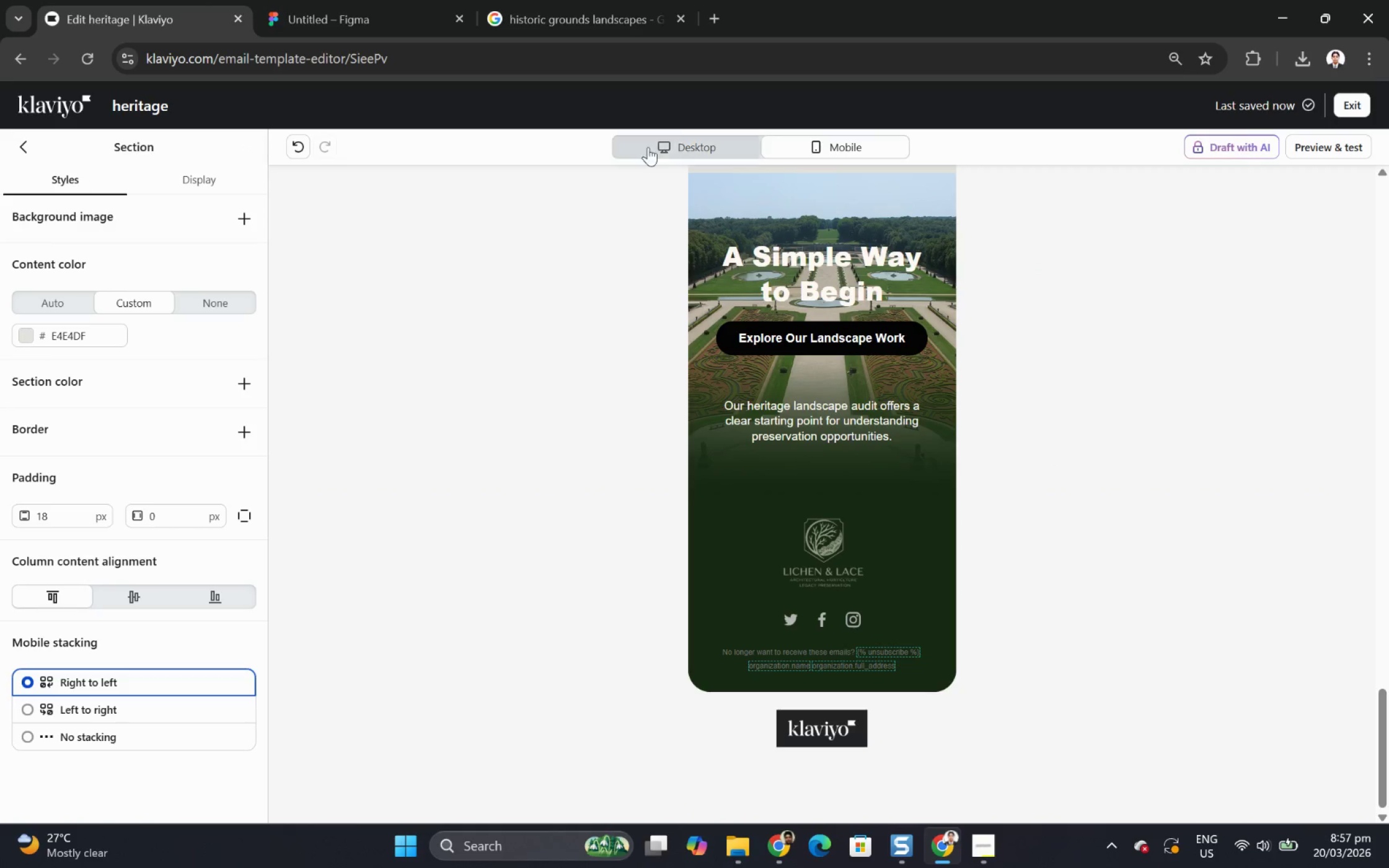 
left_click([700, 144])
 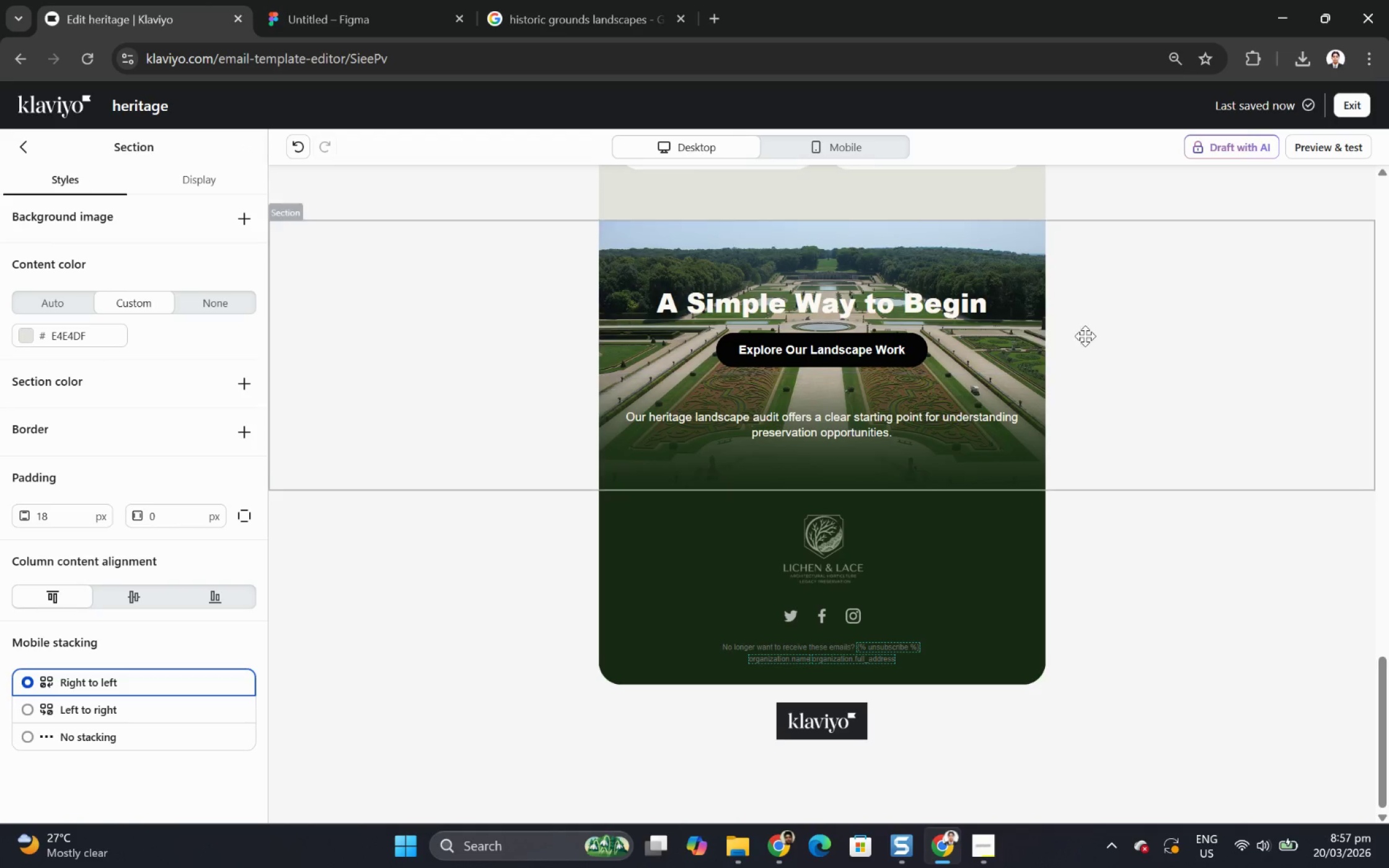 
scroll: coordinate [1236, 402], scroll_direction: up, amount: 13.0
 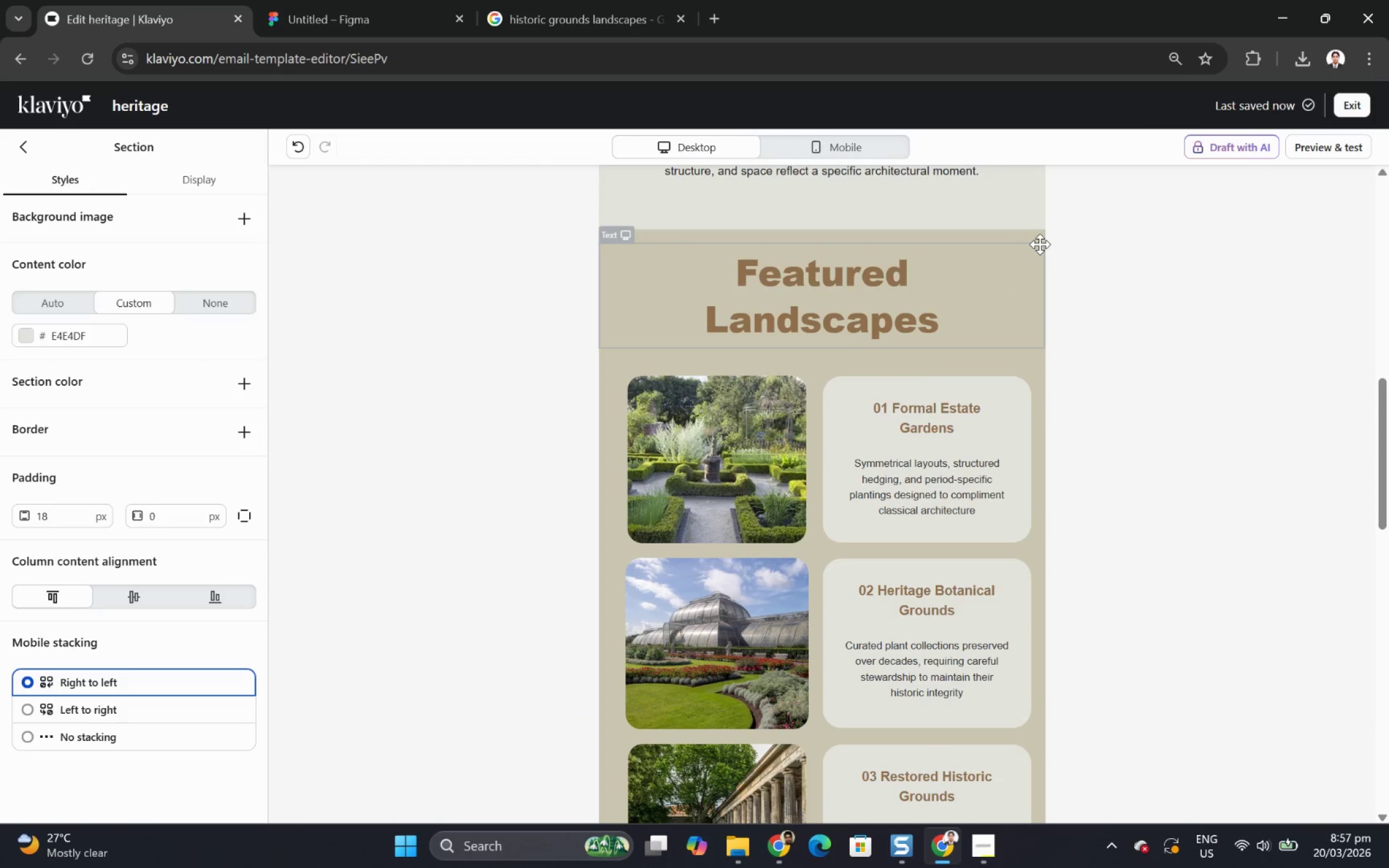 
wait(5.36)
 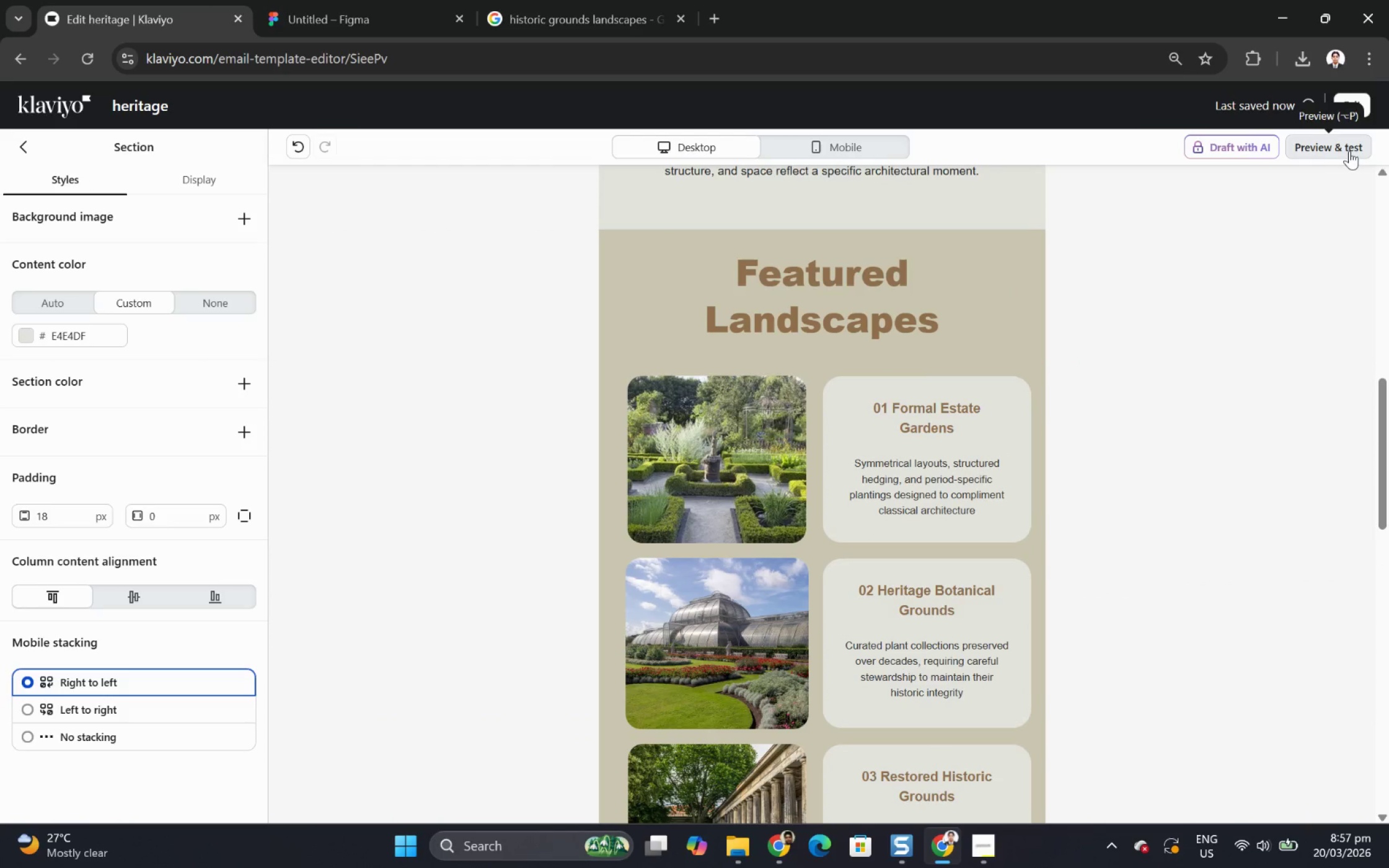 
left_click([1350, 154])
 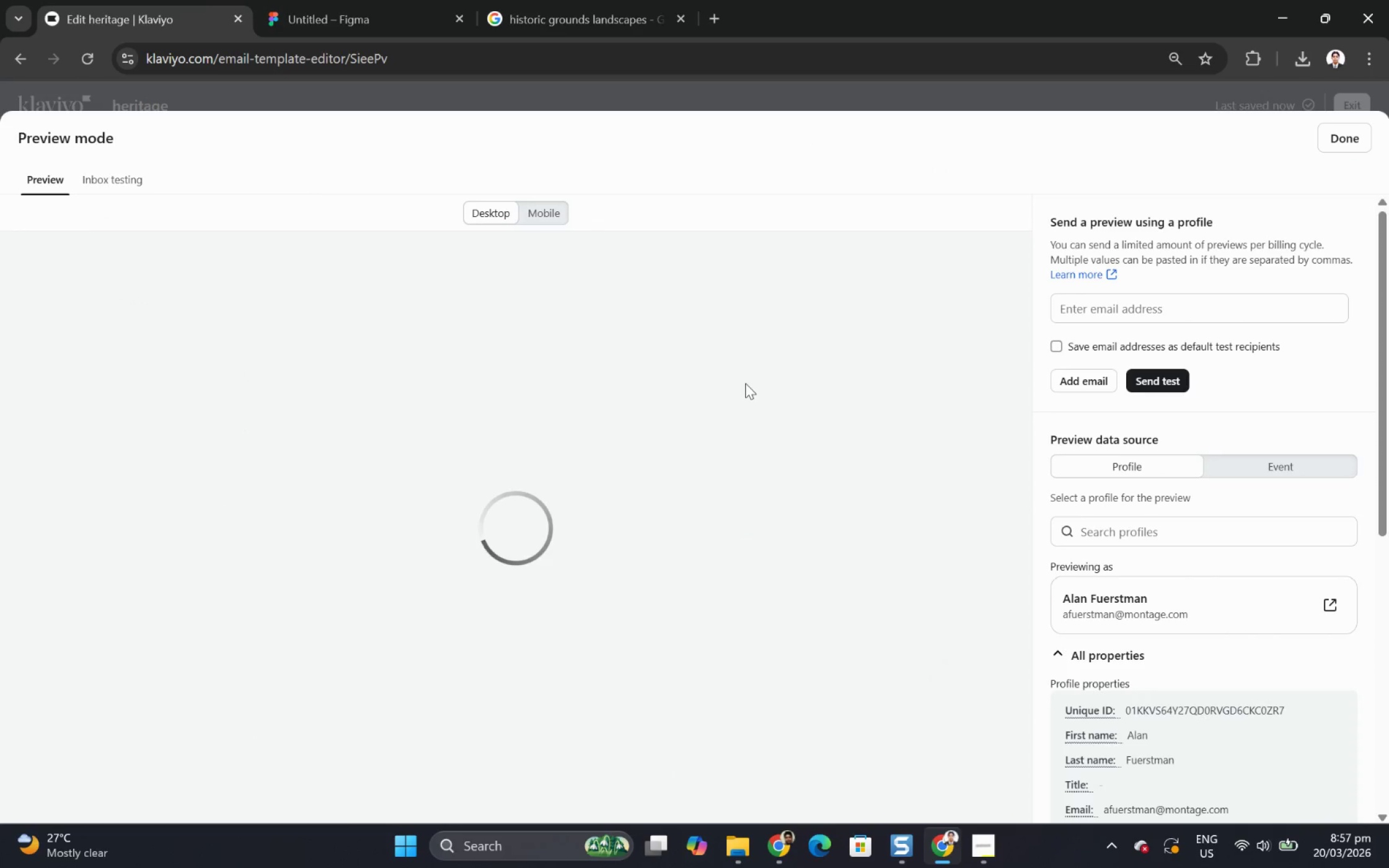 
scroll: coordinate [697, 287], scroll_direction: down, amount: 26.0
 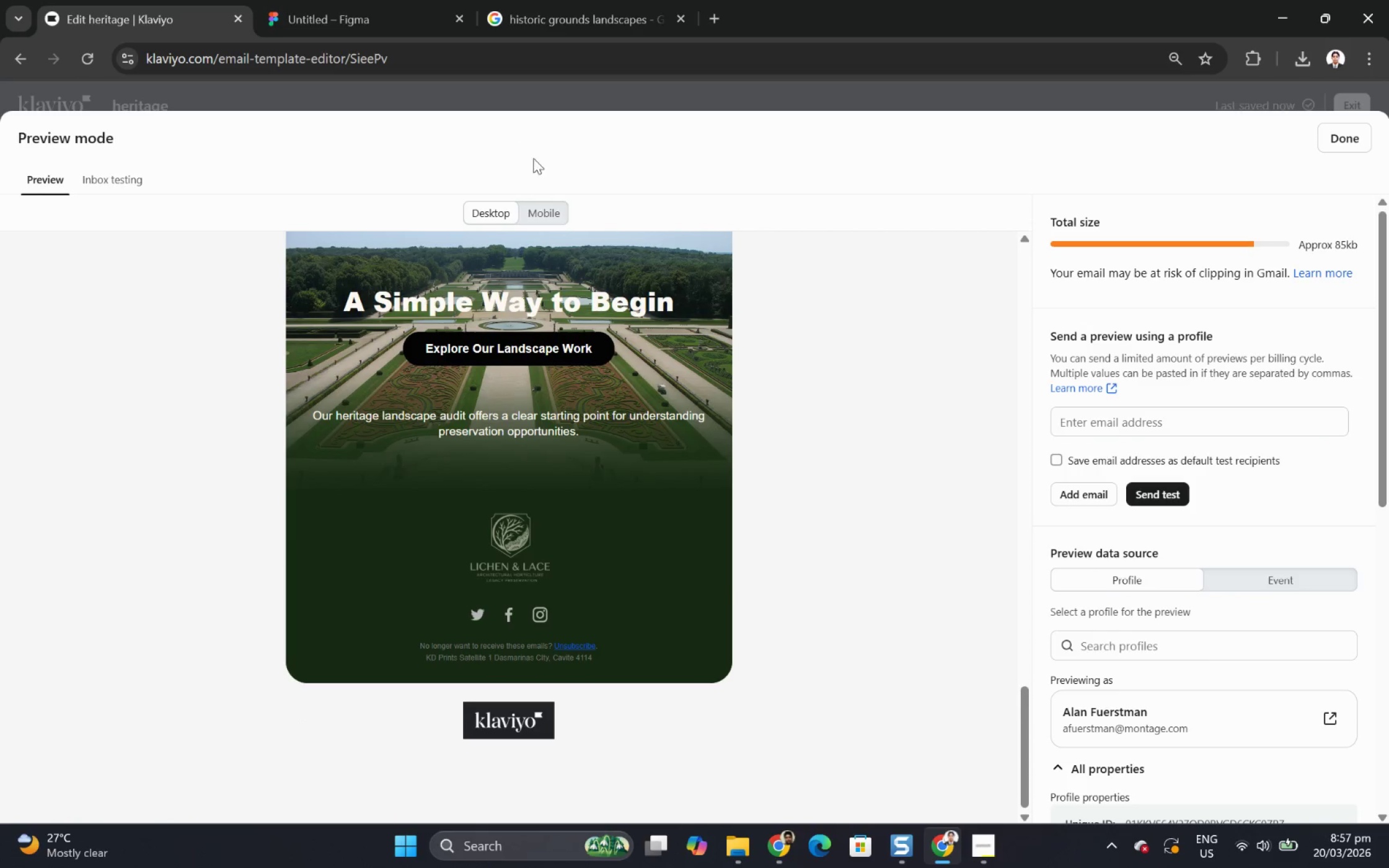 
left_click([546, 214])
 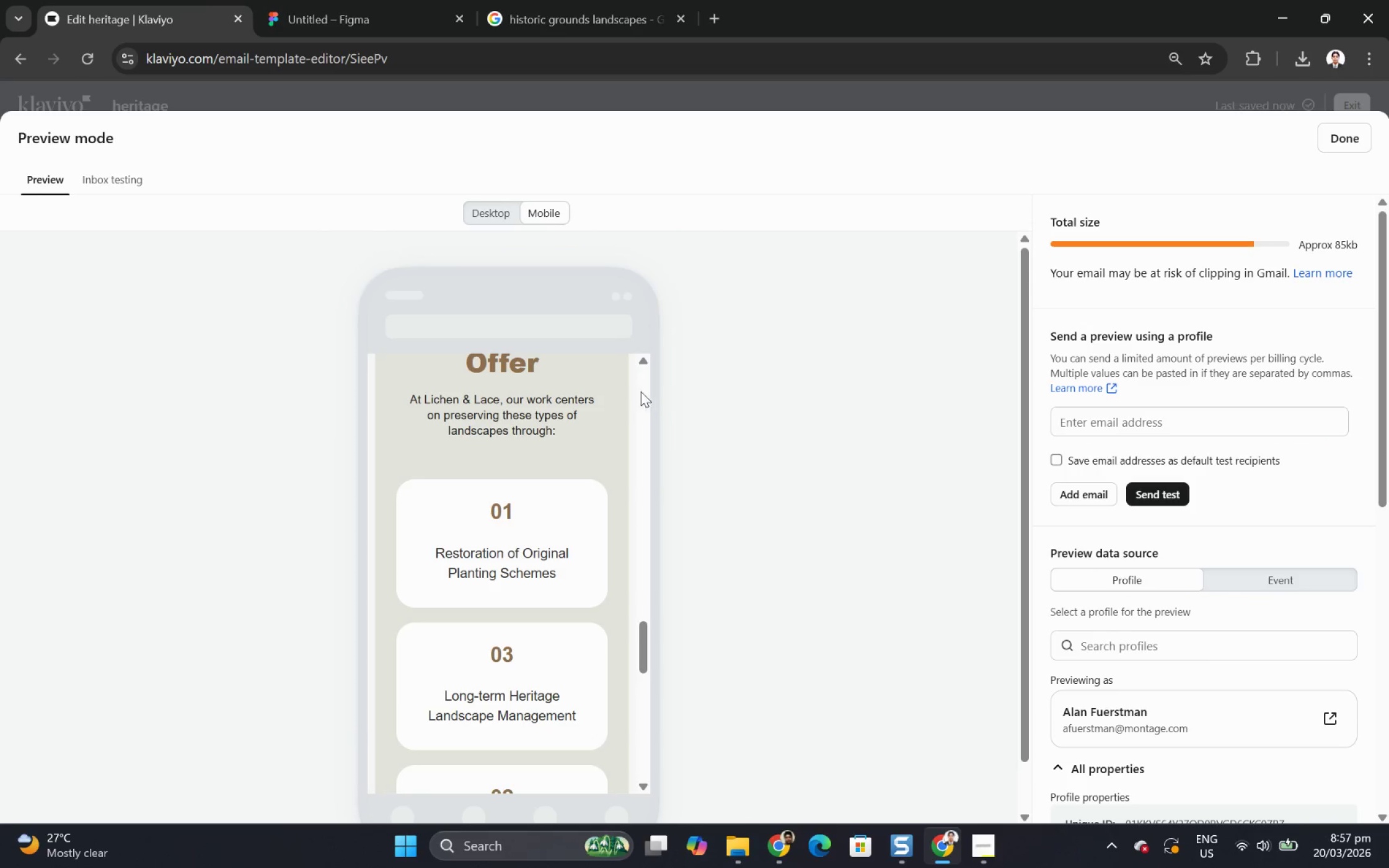 
scroll: coordinate [624, 452], scroll_direction: up, amount: 23.0
 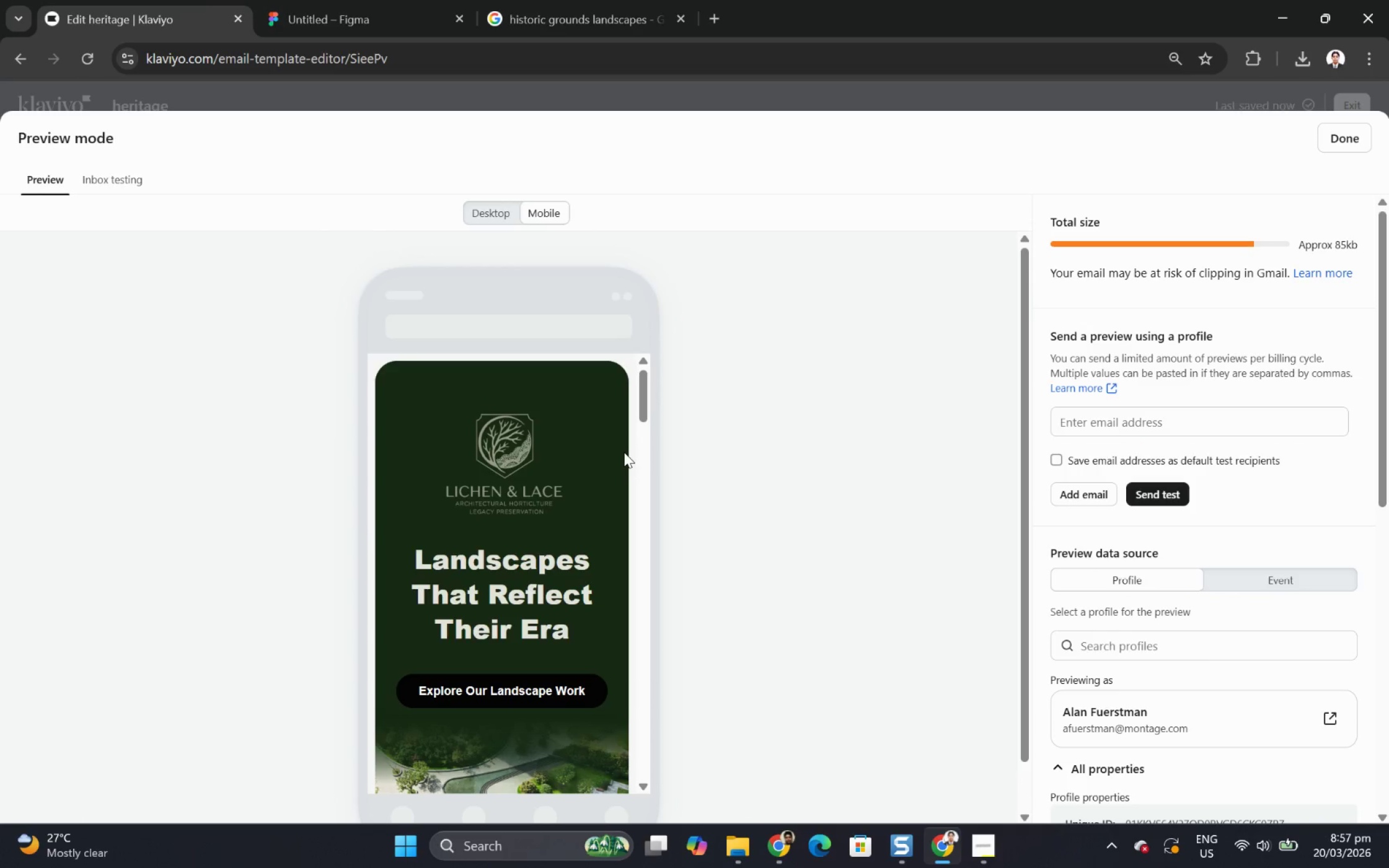 
scroll: coordinate [624, 452], scroll_direction: down, amount: 10.0
 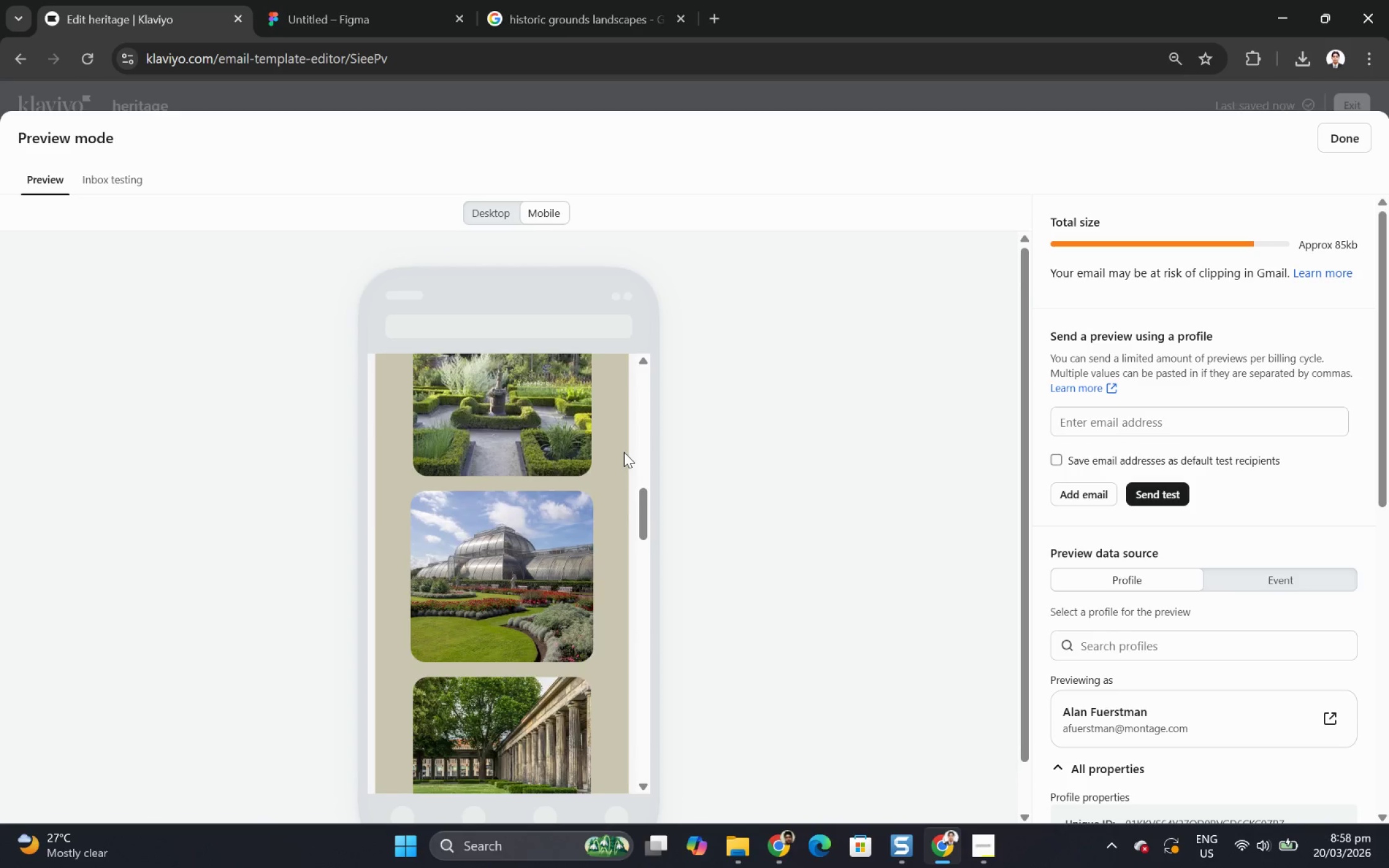 
scroll: coordinate [624, 452], scroll_direction: up, amount: 4.0
 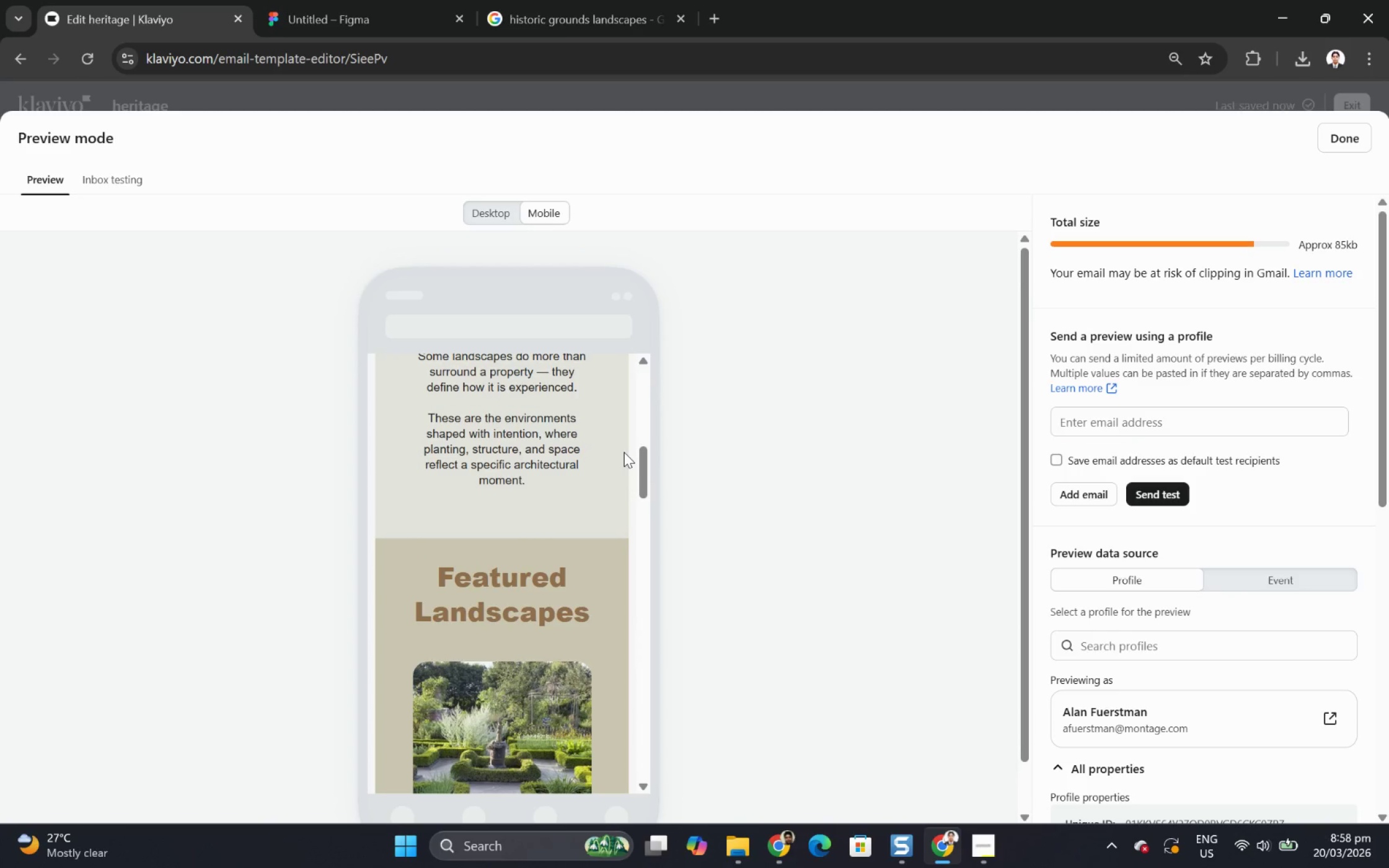 
scroll: coordinate [624, 452], scroll_direction: down, amount: 15.0
 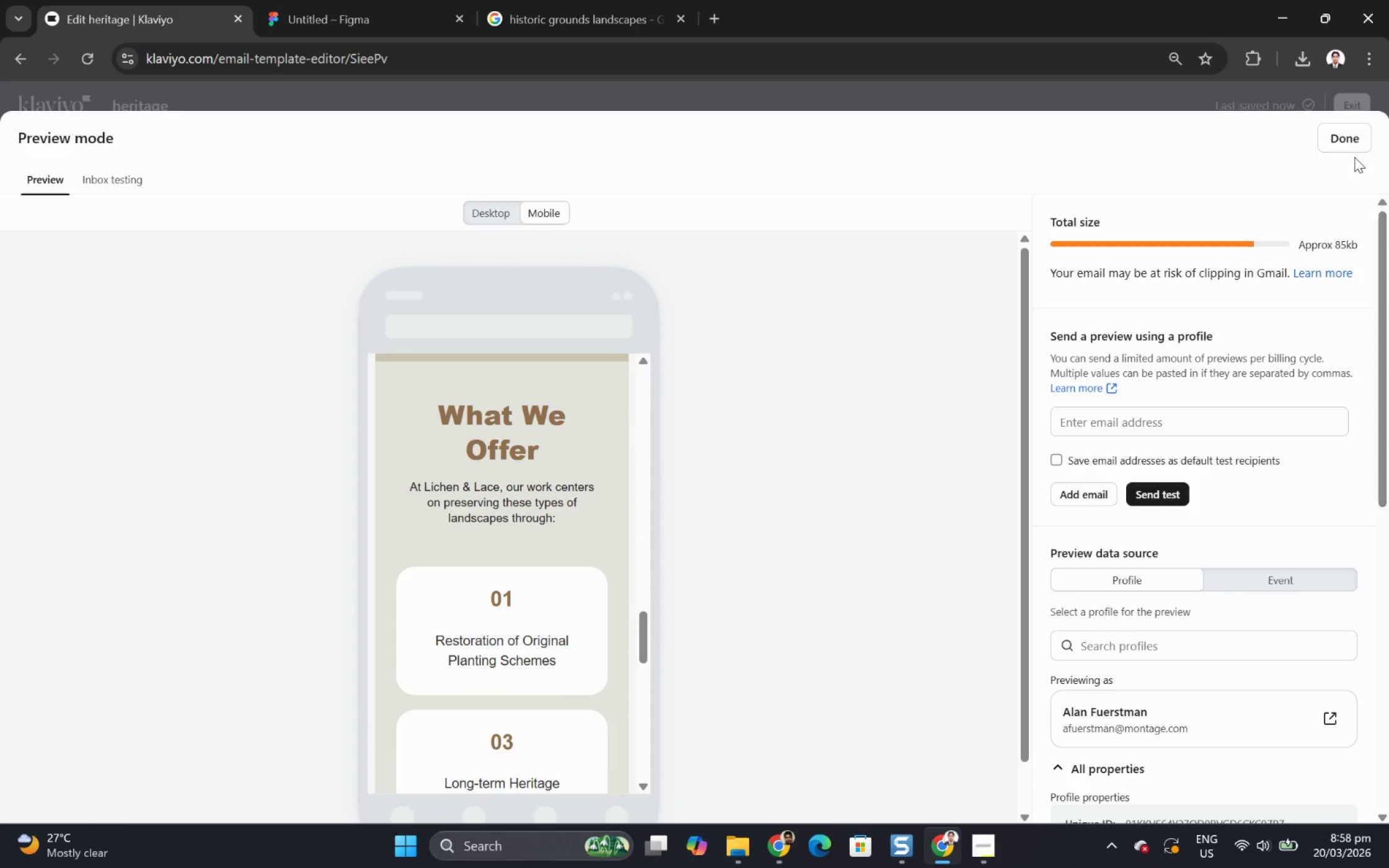 
left_click([1351, 142])
 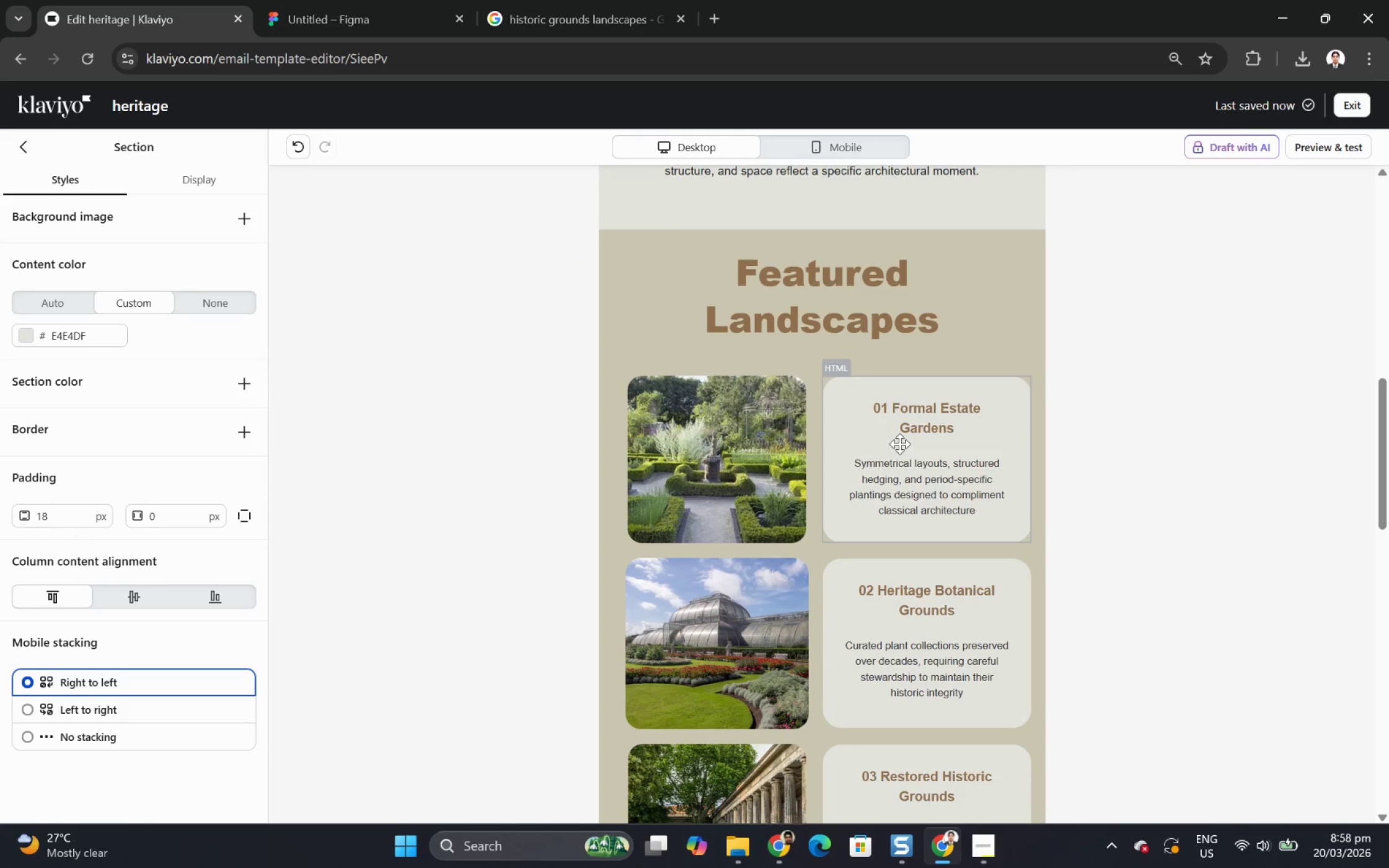 
left_click([858, 457])
 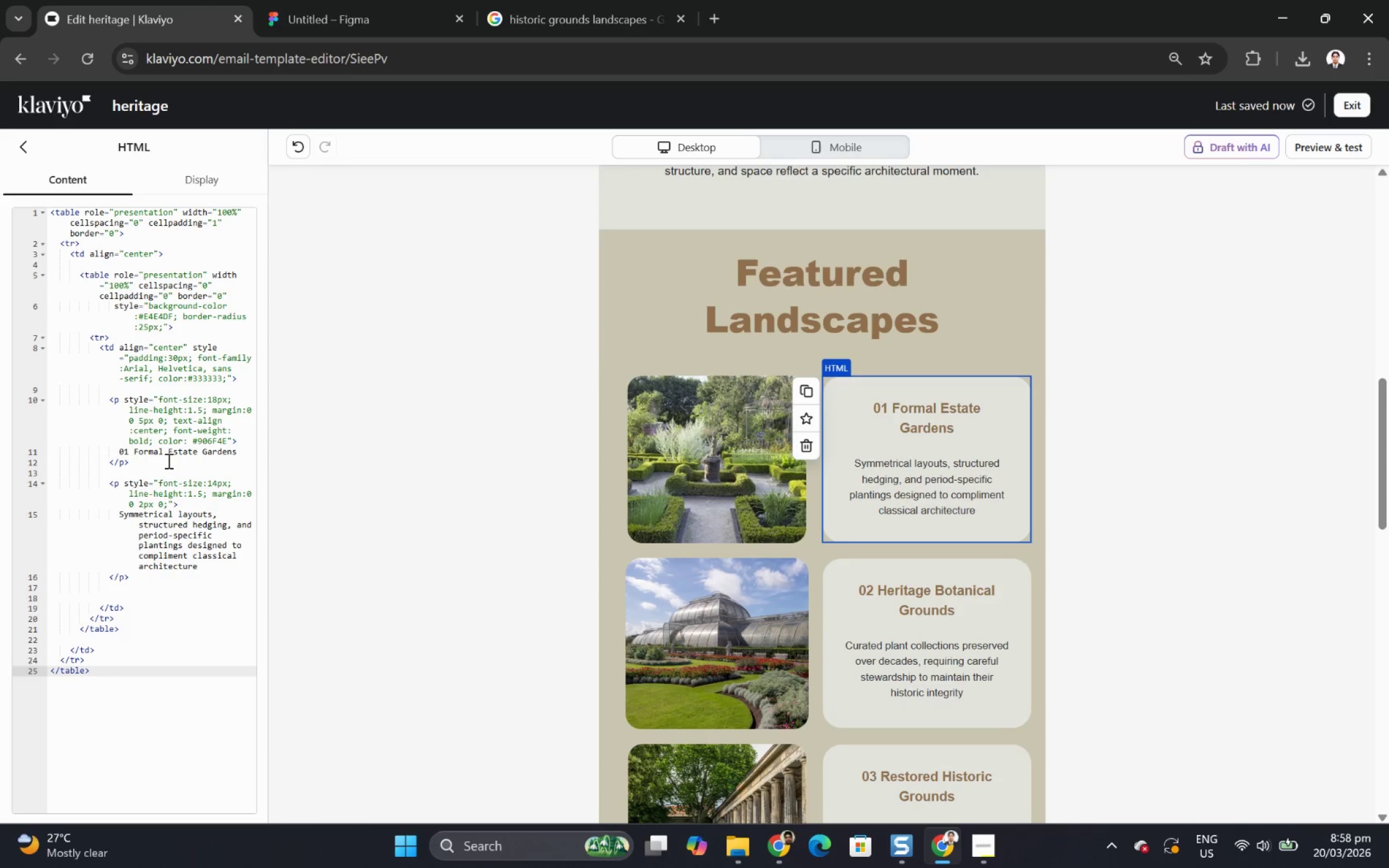 
wait(5.39)
 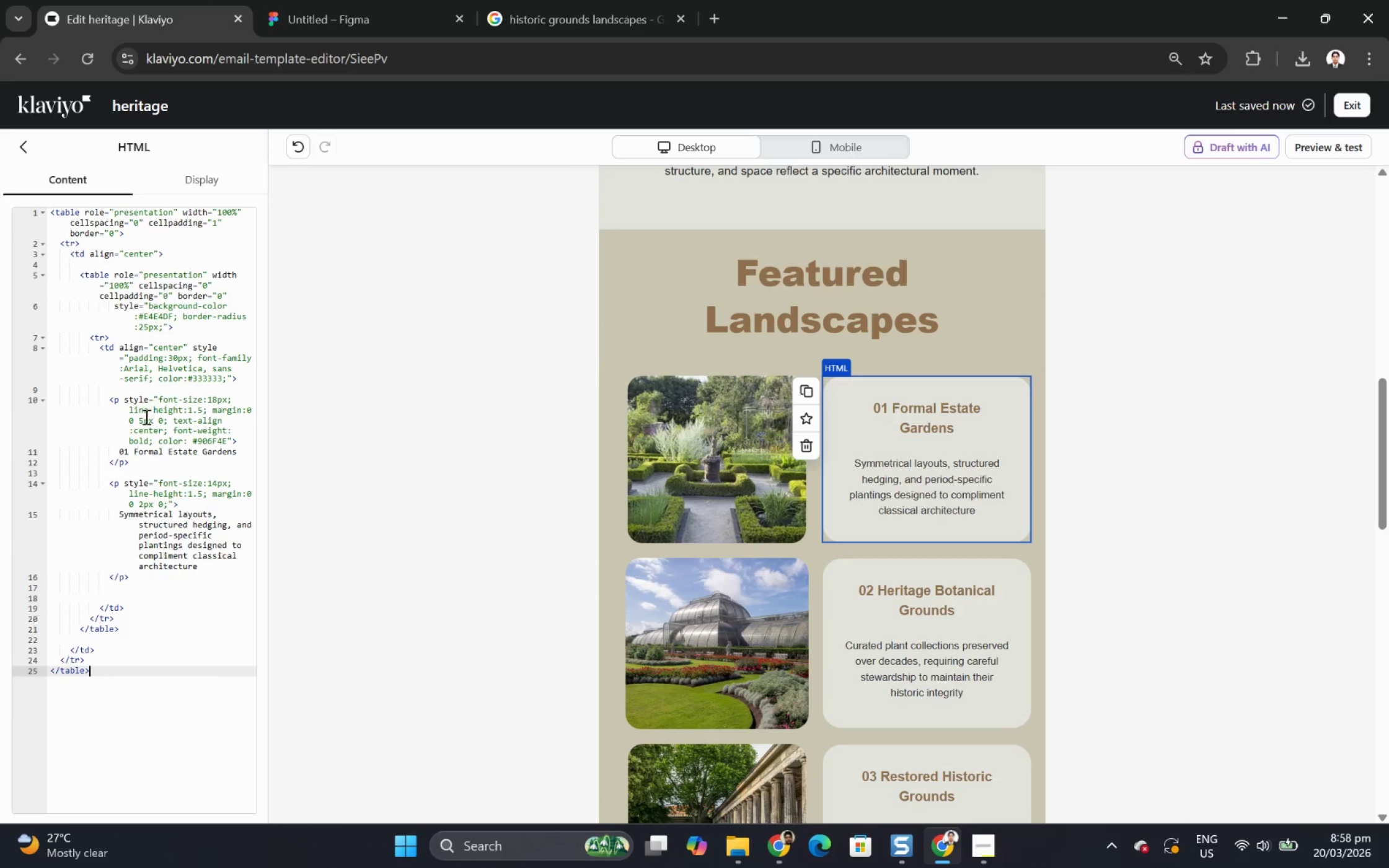 
left_click([133, 451])
 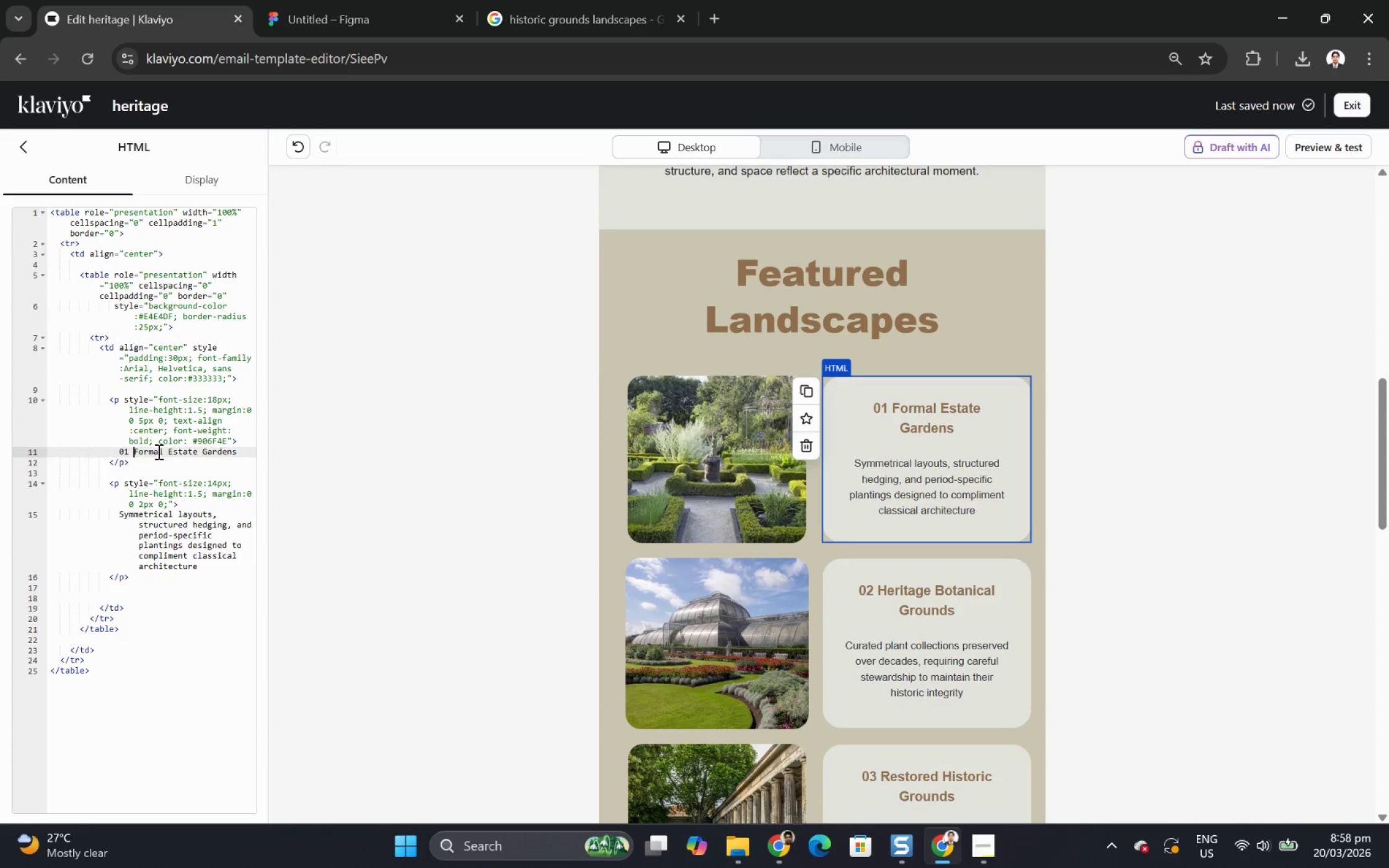 
key(Backspace)
 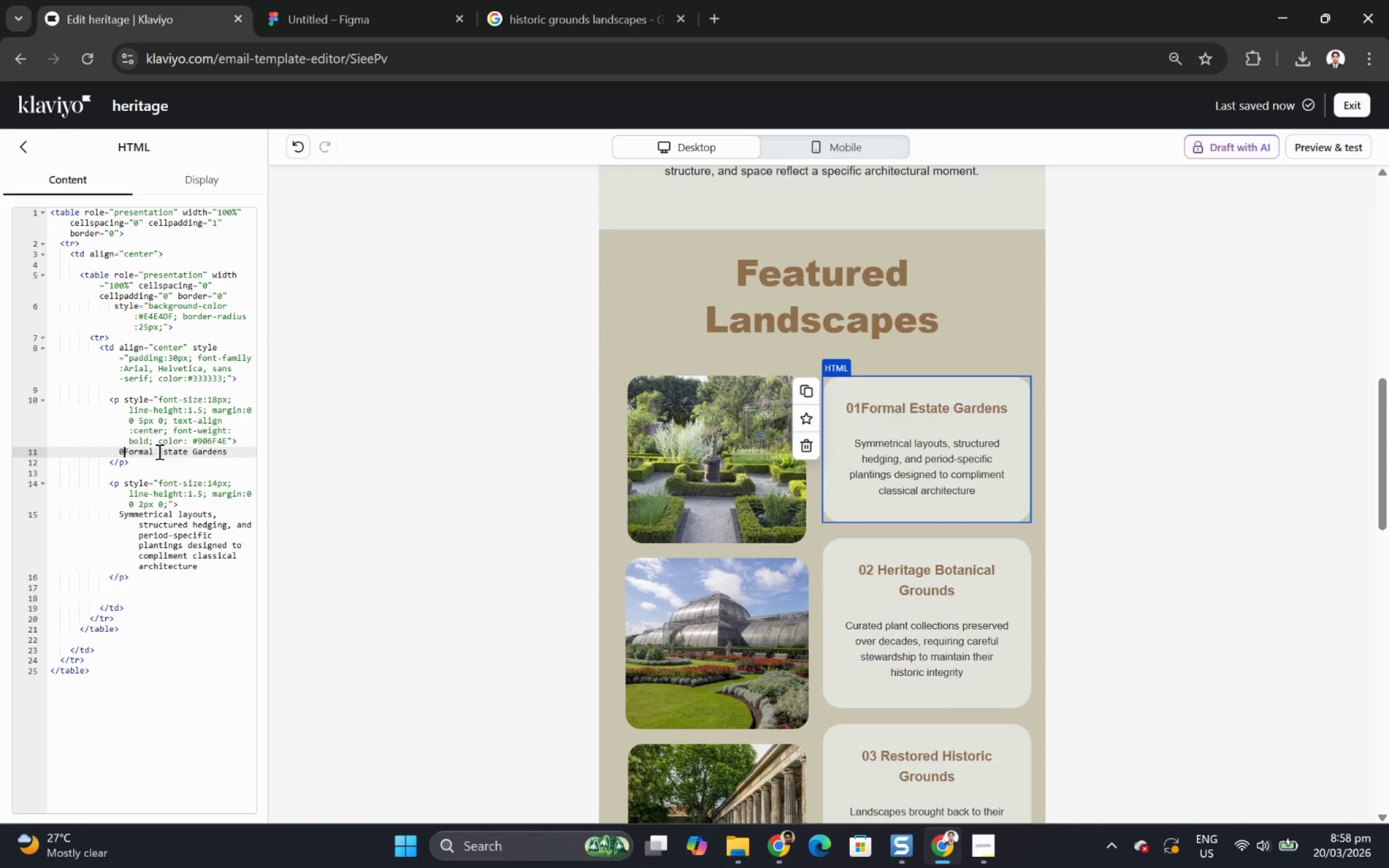 
key(Backspace)
 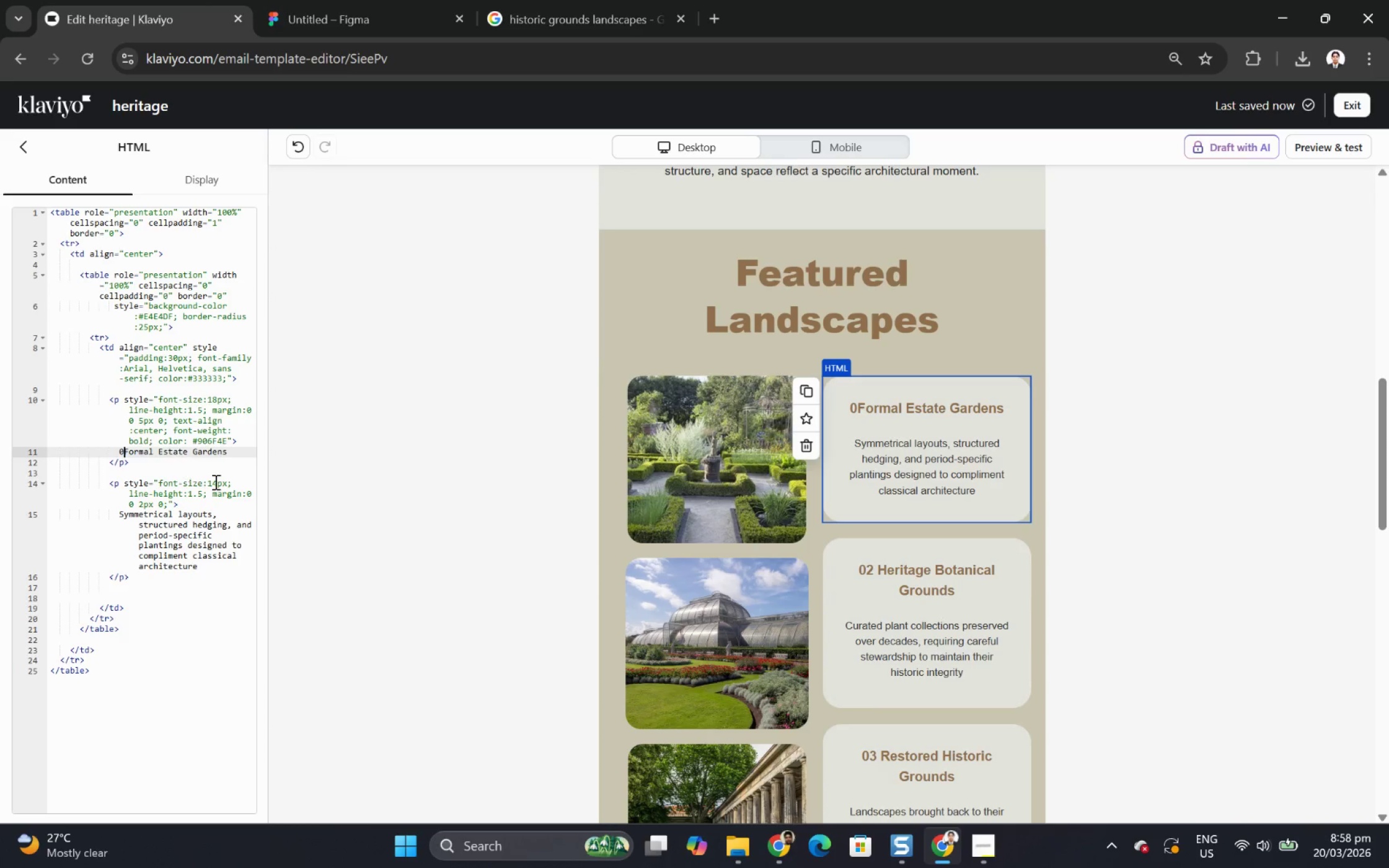 
key(Backspace)
 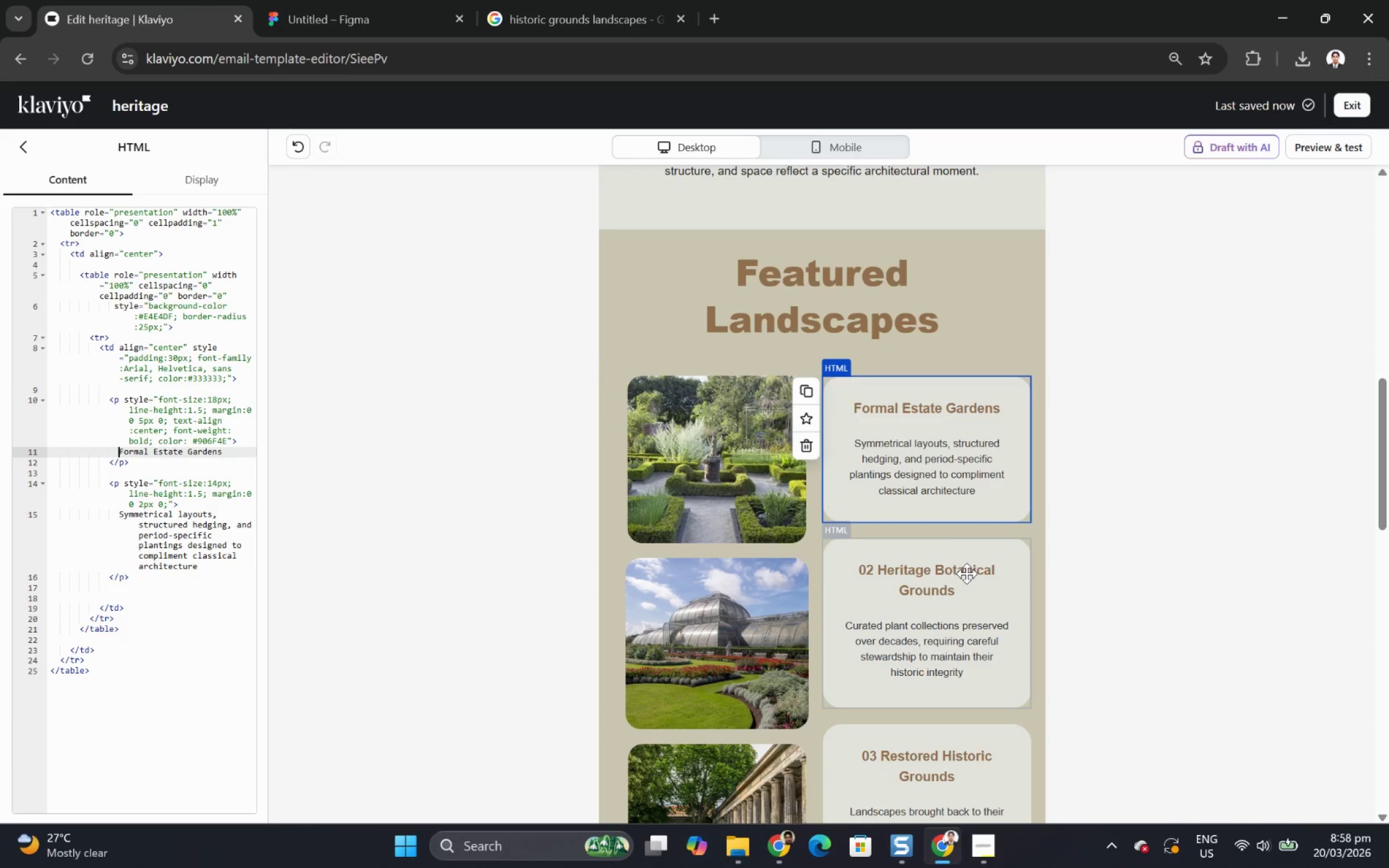 
left_click([966, 573])
 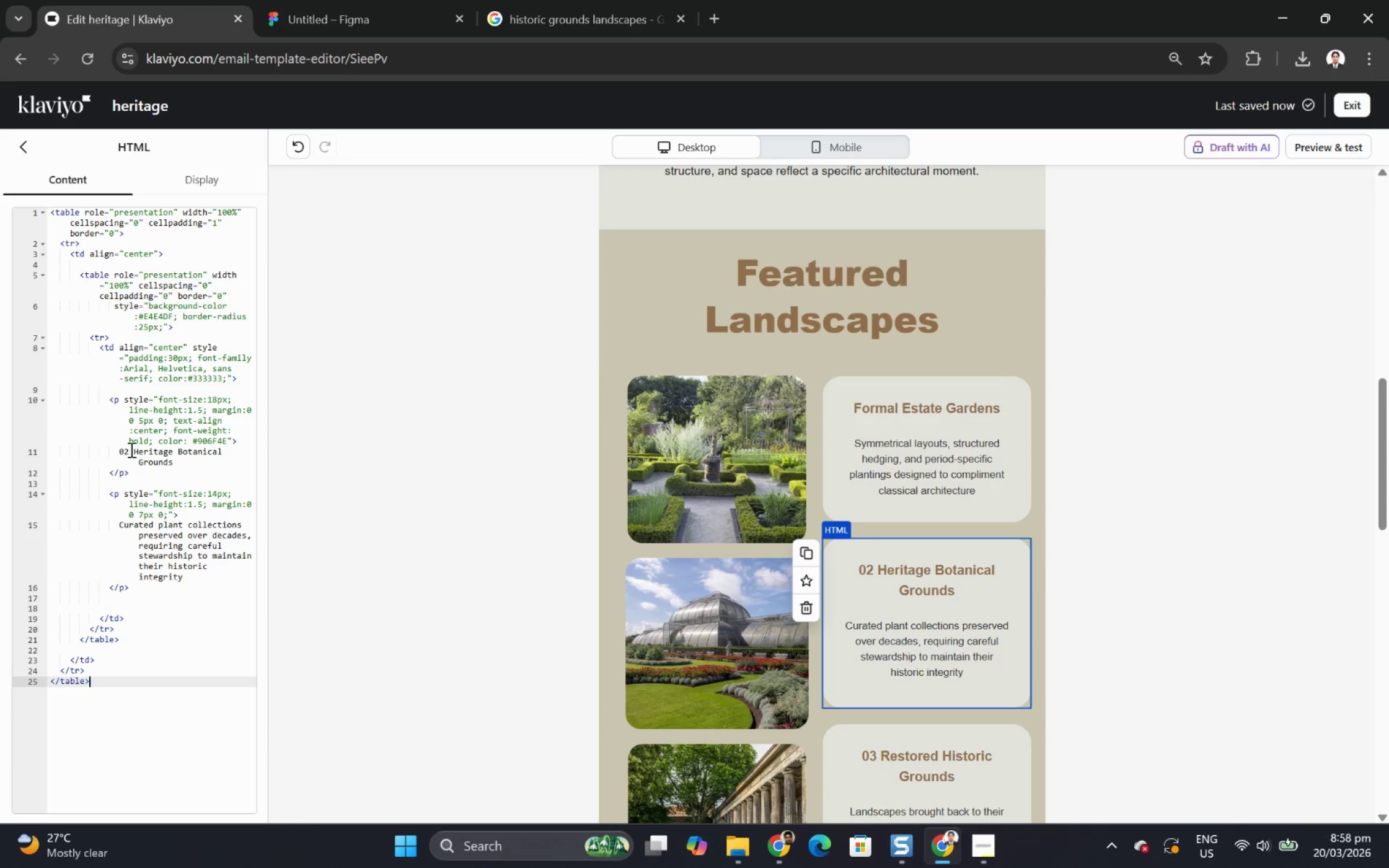 
left_click([132, 449])
 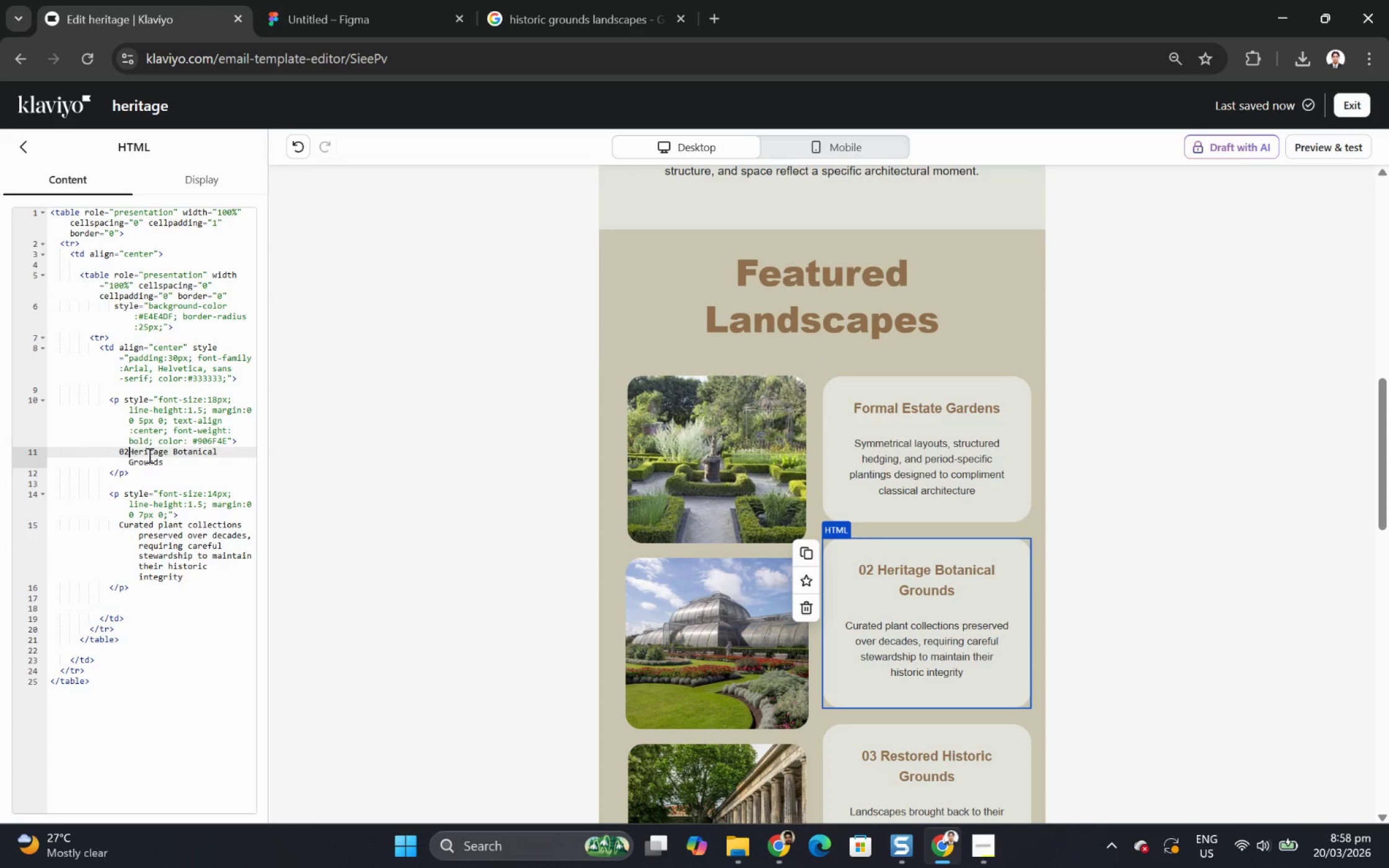 
key(Backspace)
 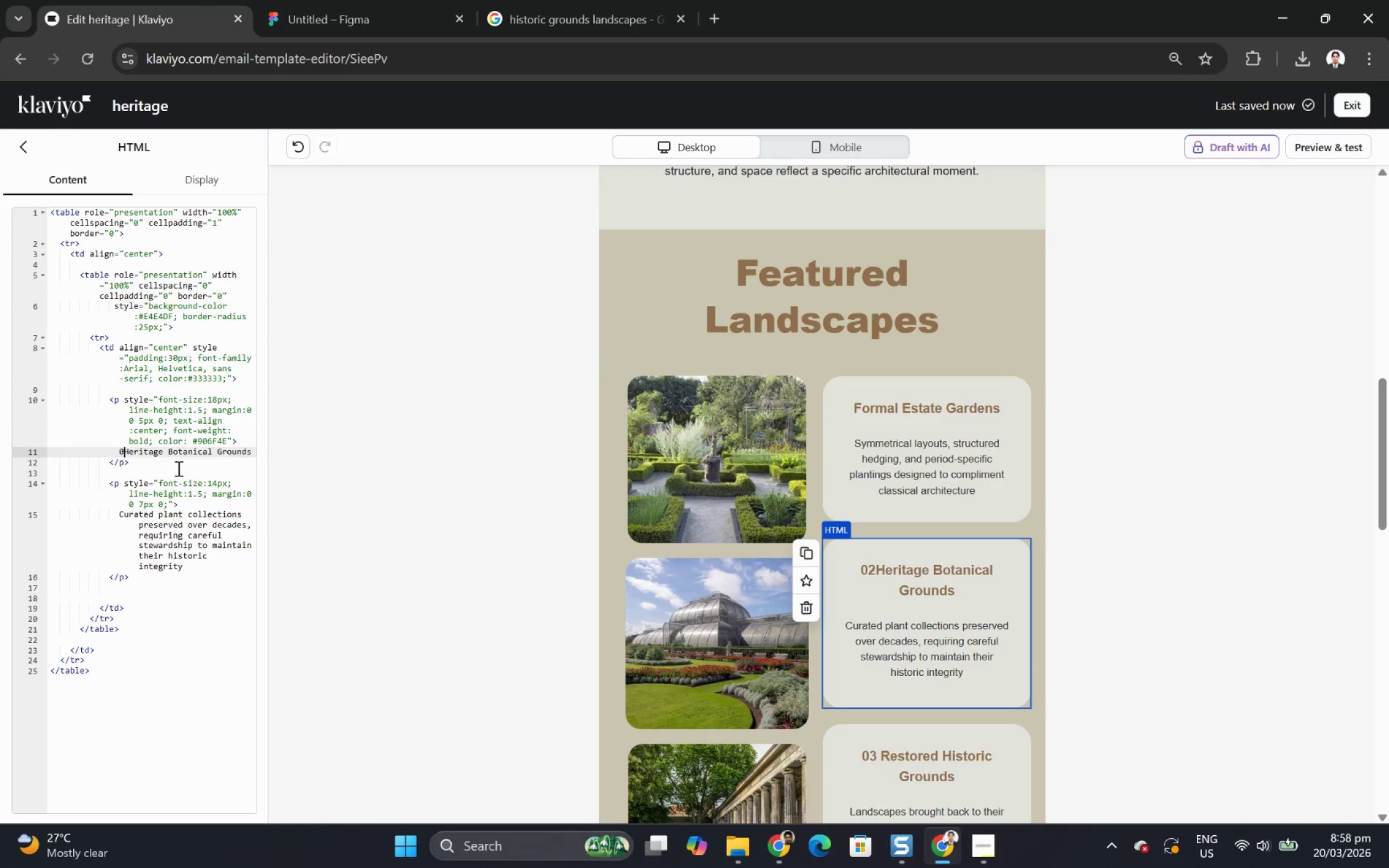 
key(Backspace)
 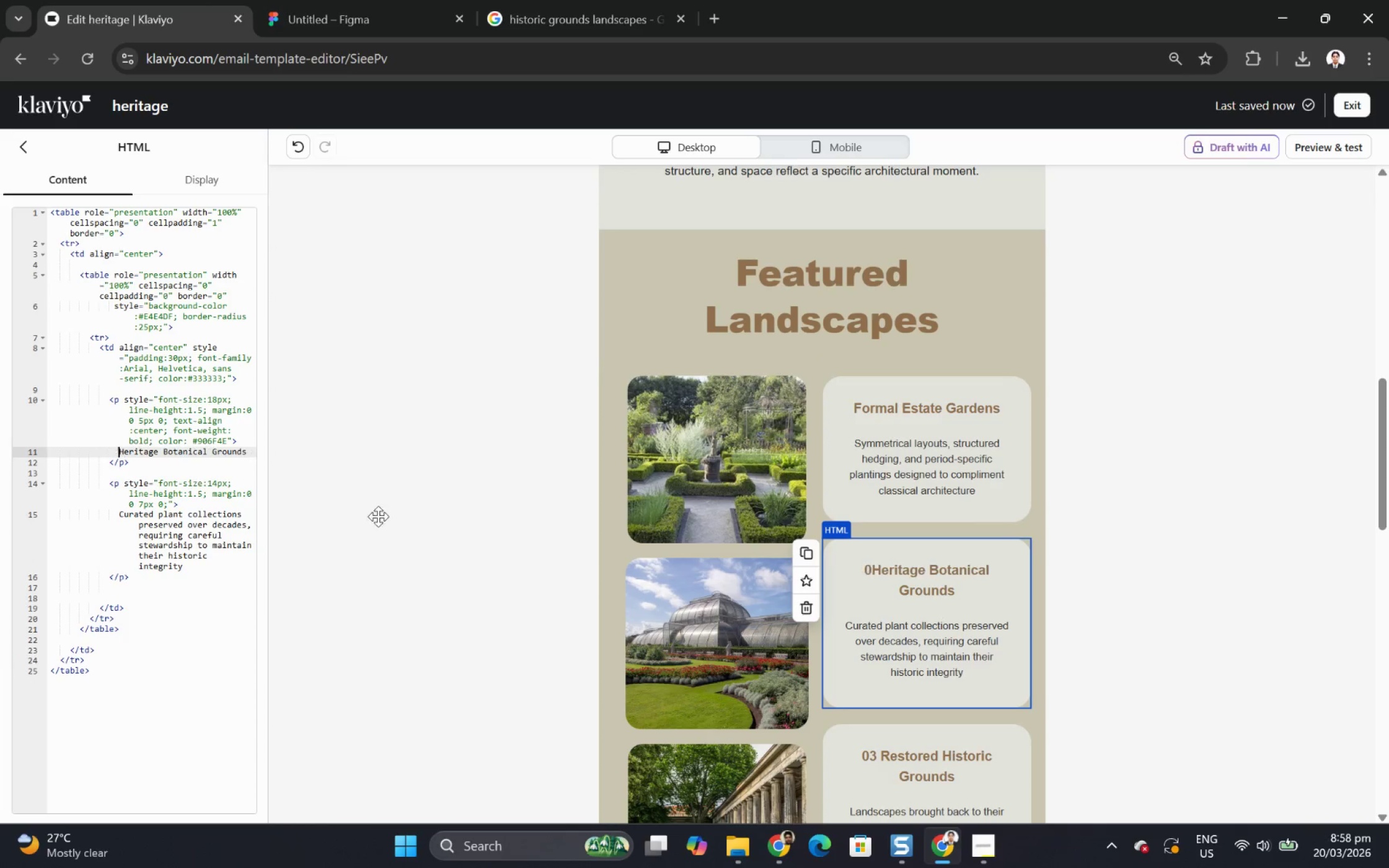 
key(Backspace)
 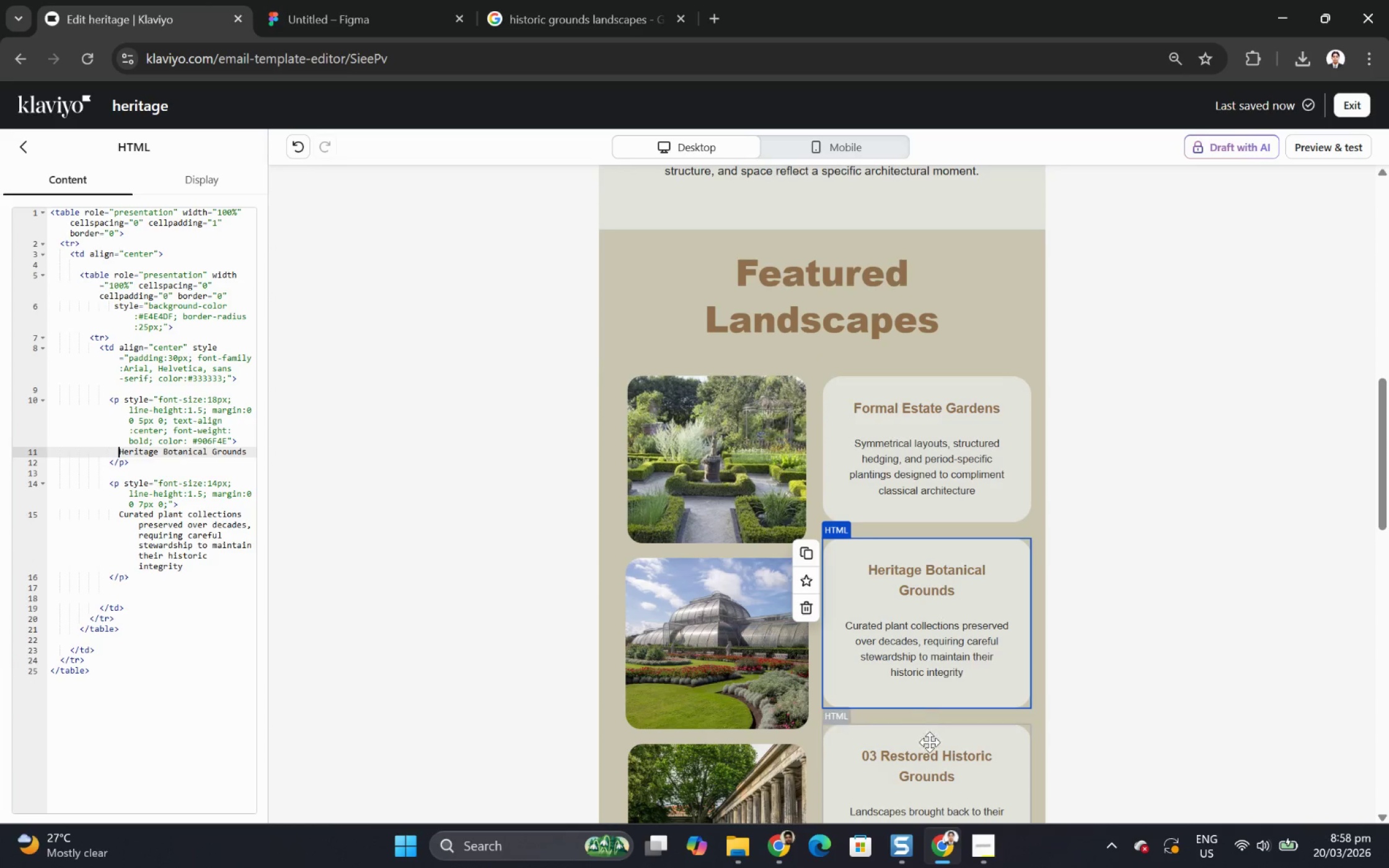 
left_click([929, 745])
 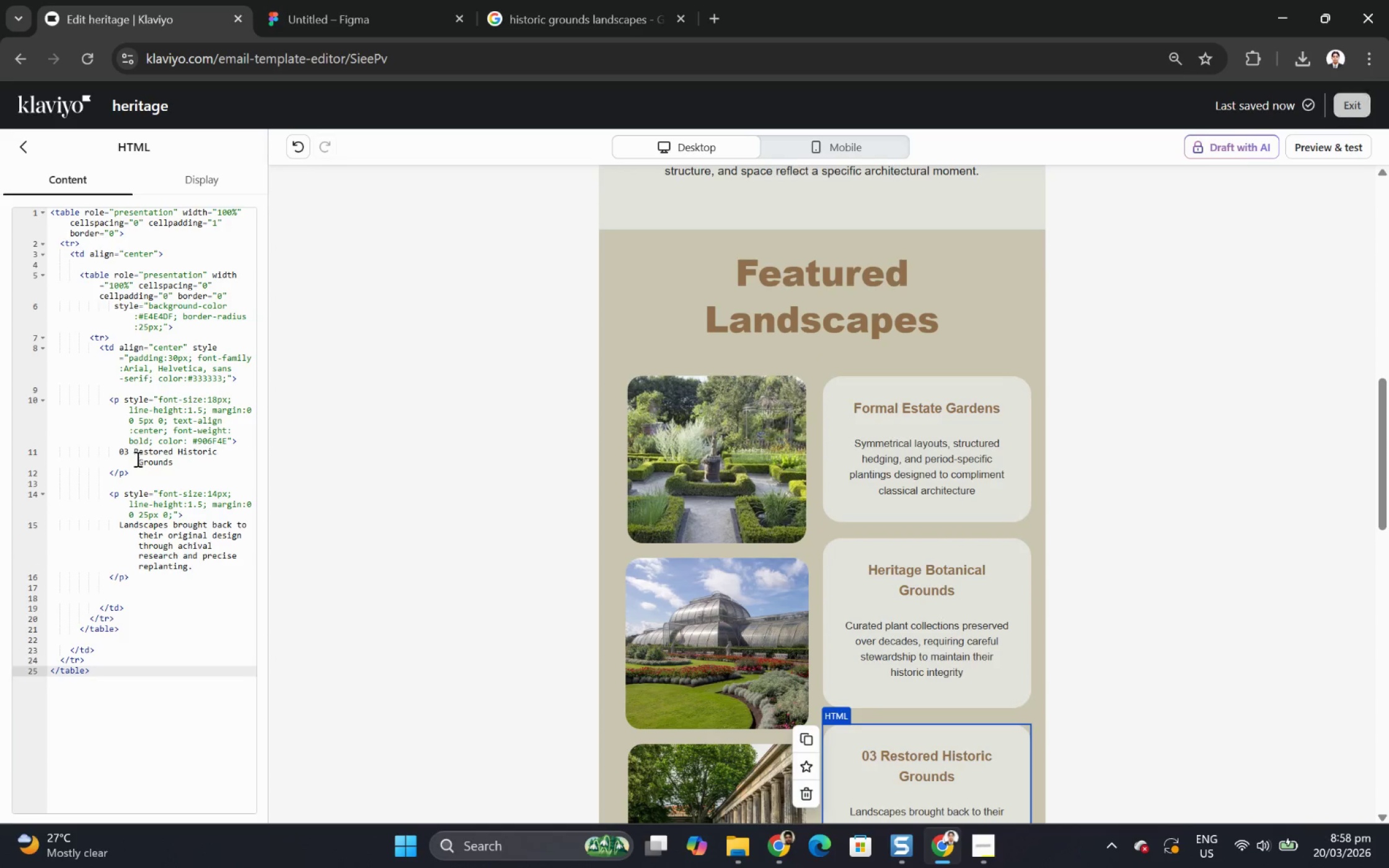 
left_click([134, 450])
 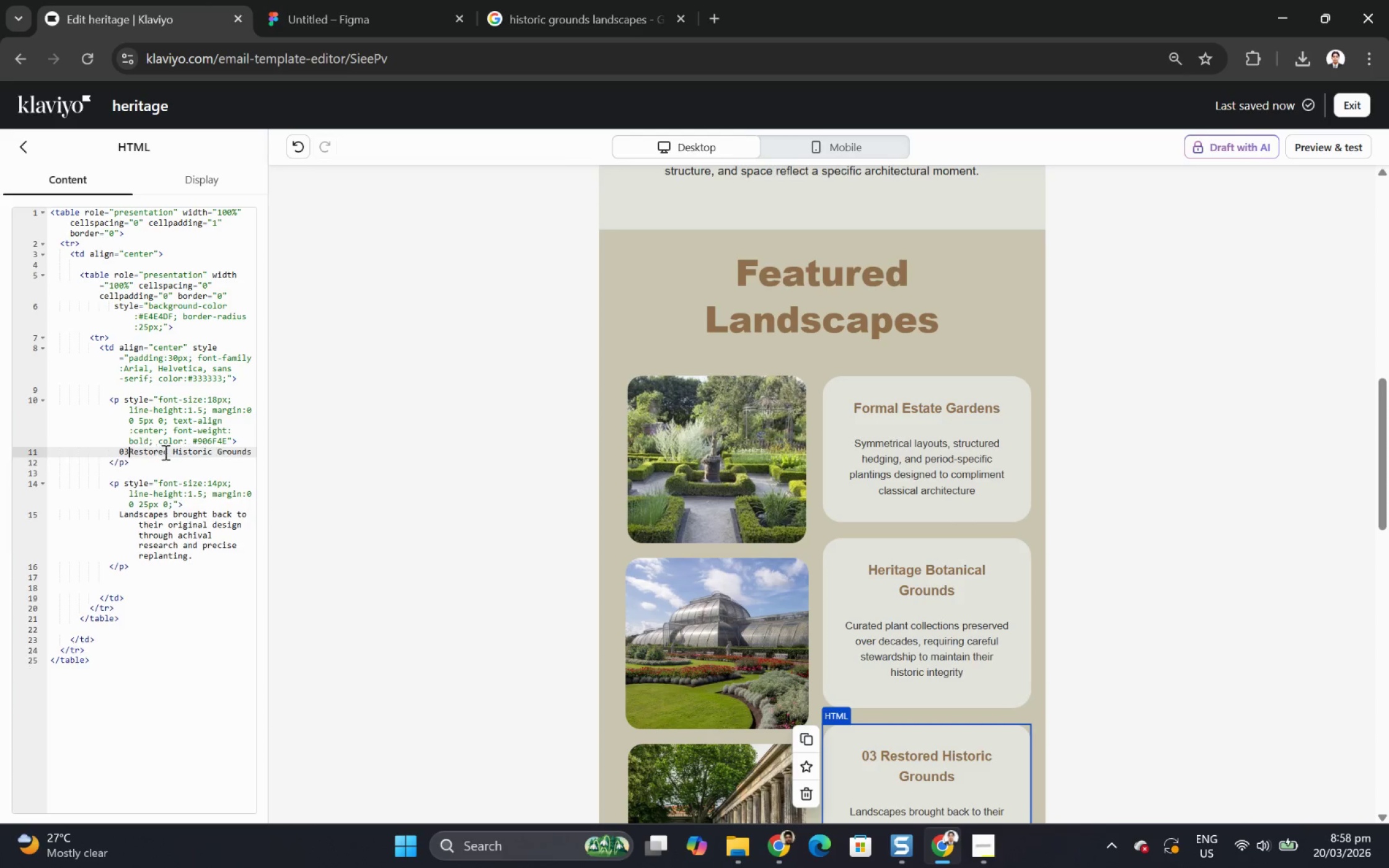 
key(Backspace)
 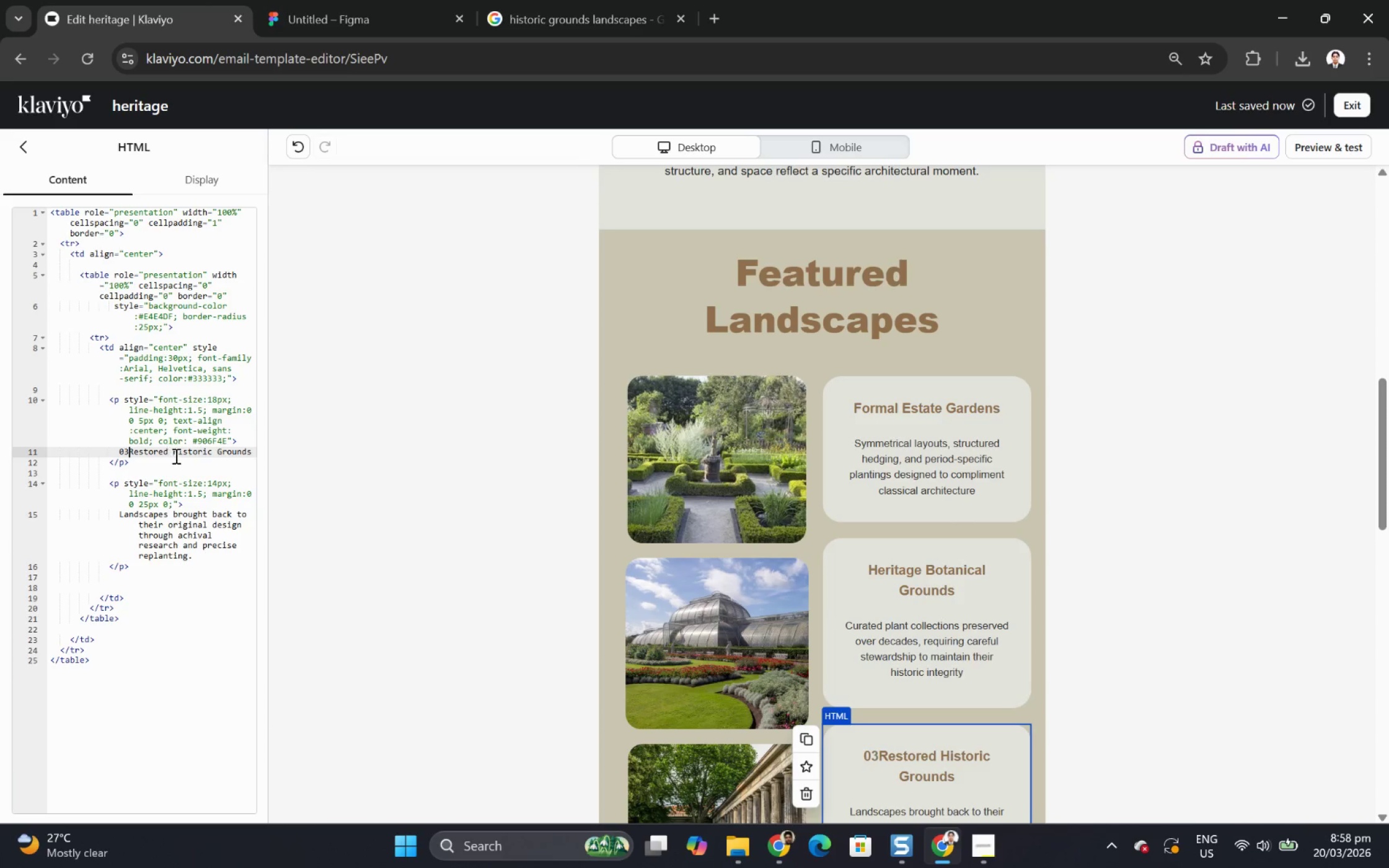 
key(Backspace)
 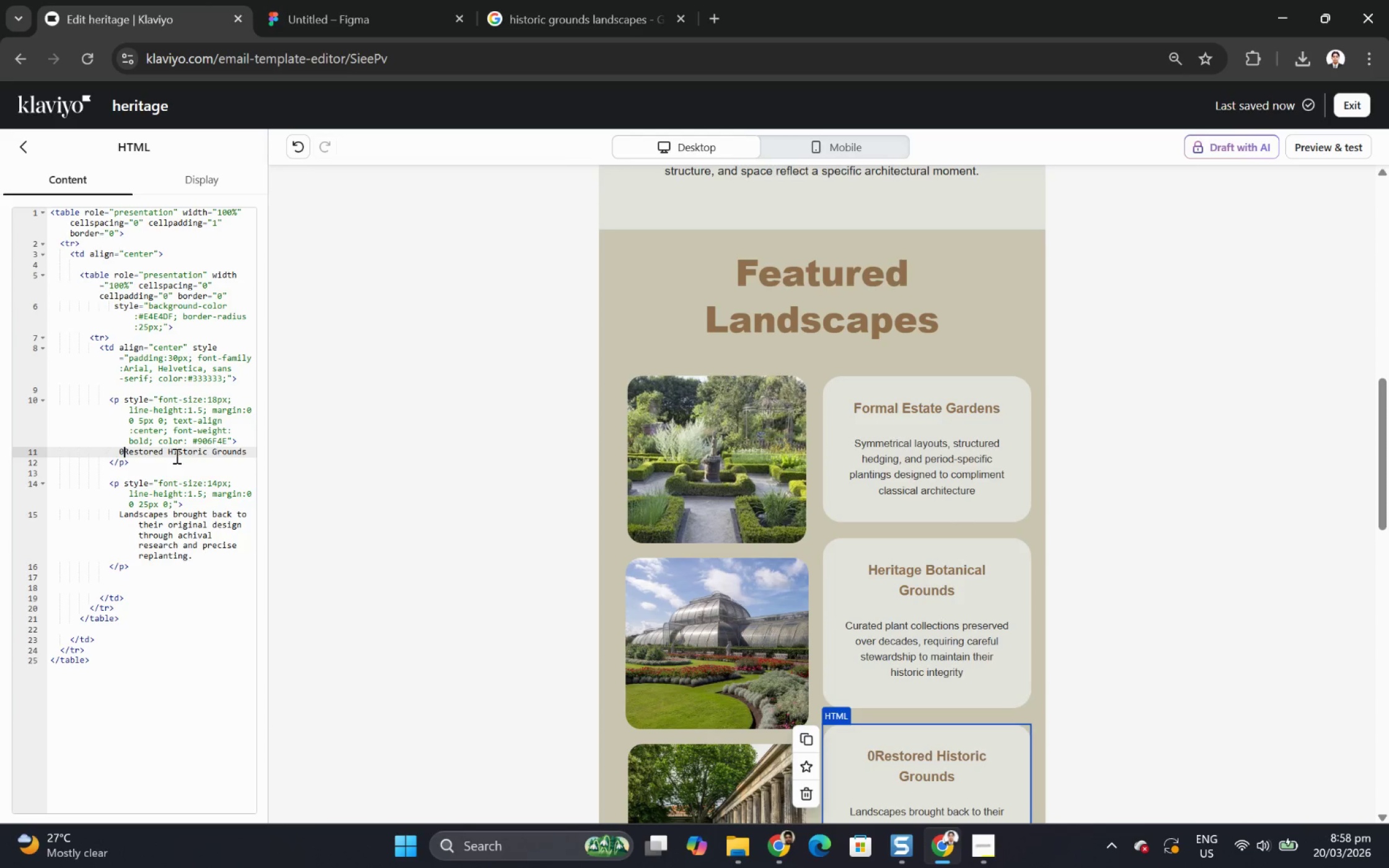 
key(Backspace)
 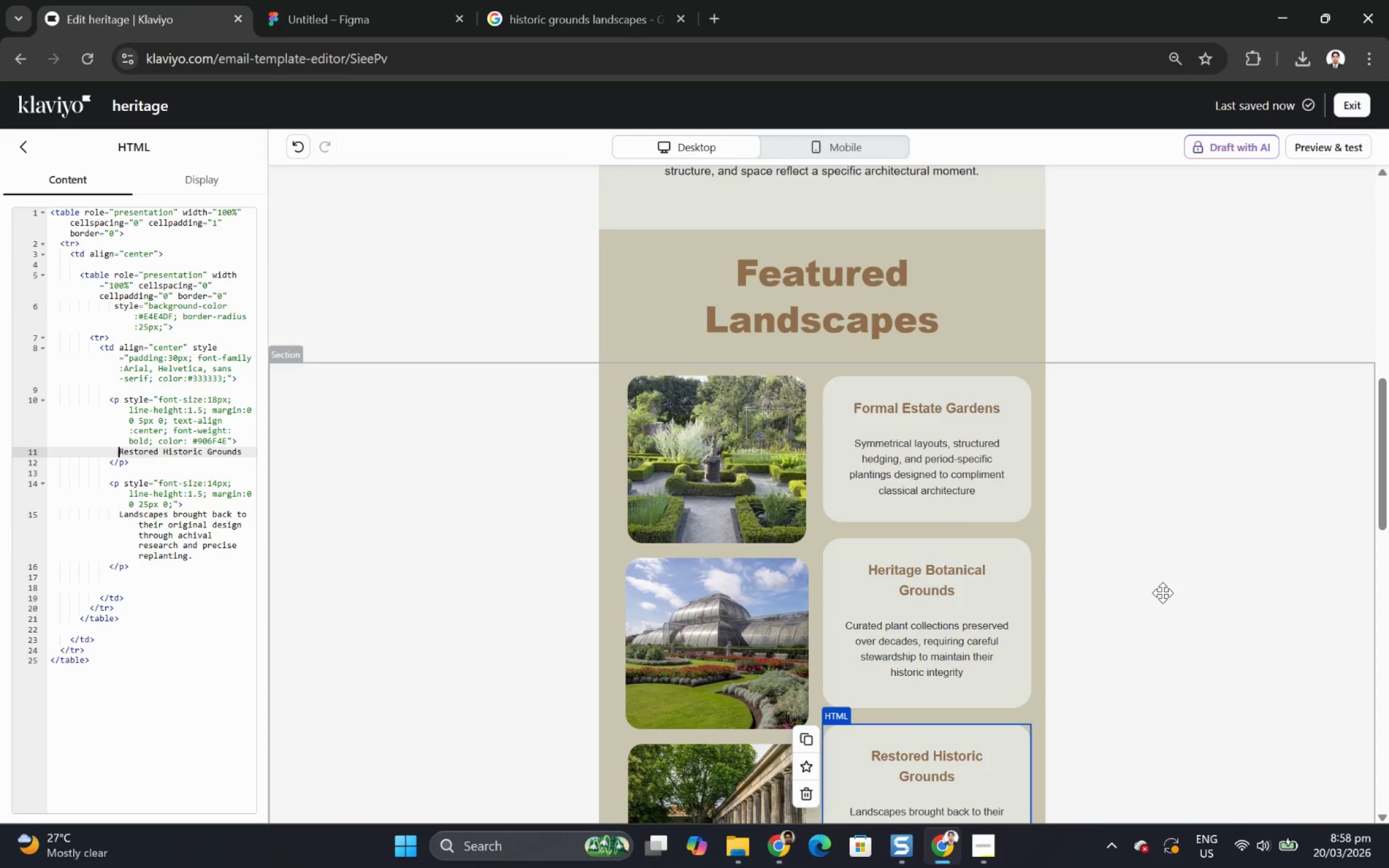 
left_click([1197, 592])
 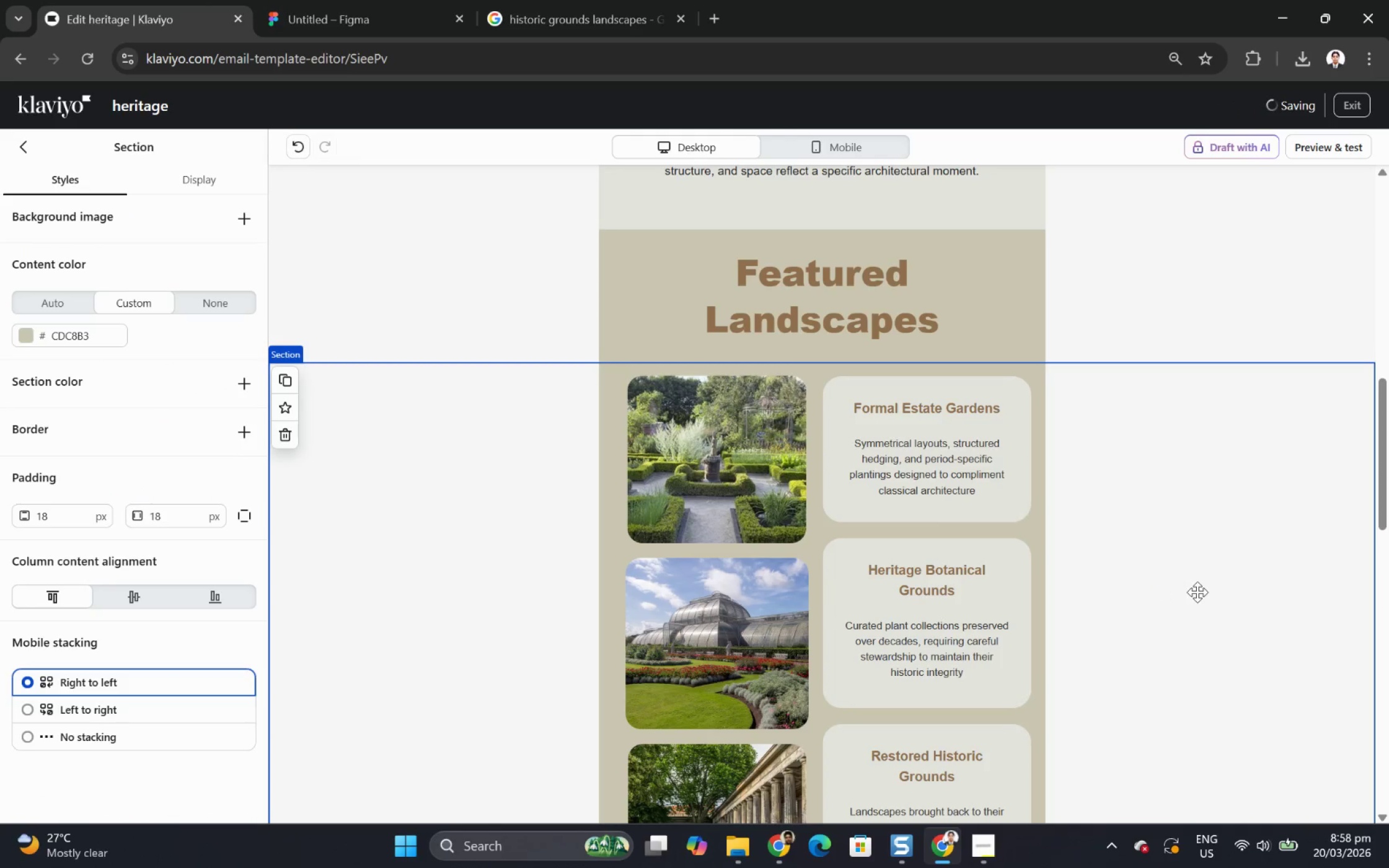 
scroll: coordinate [1197, 592], scroll_direction: down, amount: 4.0
 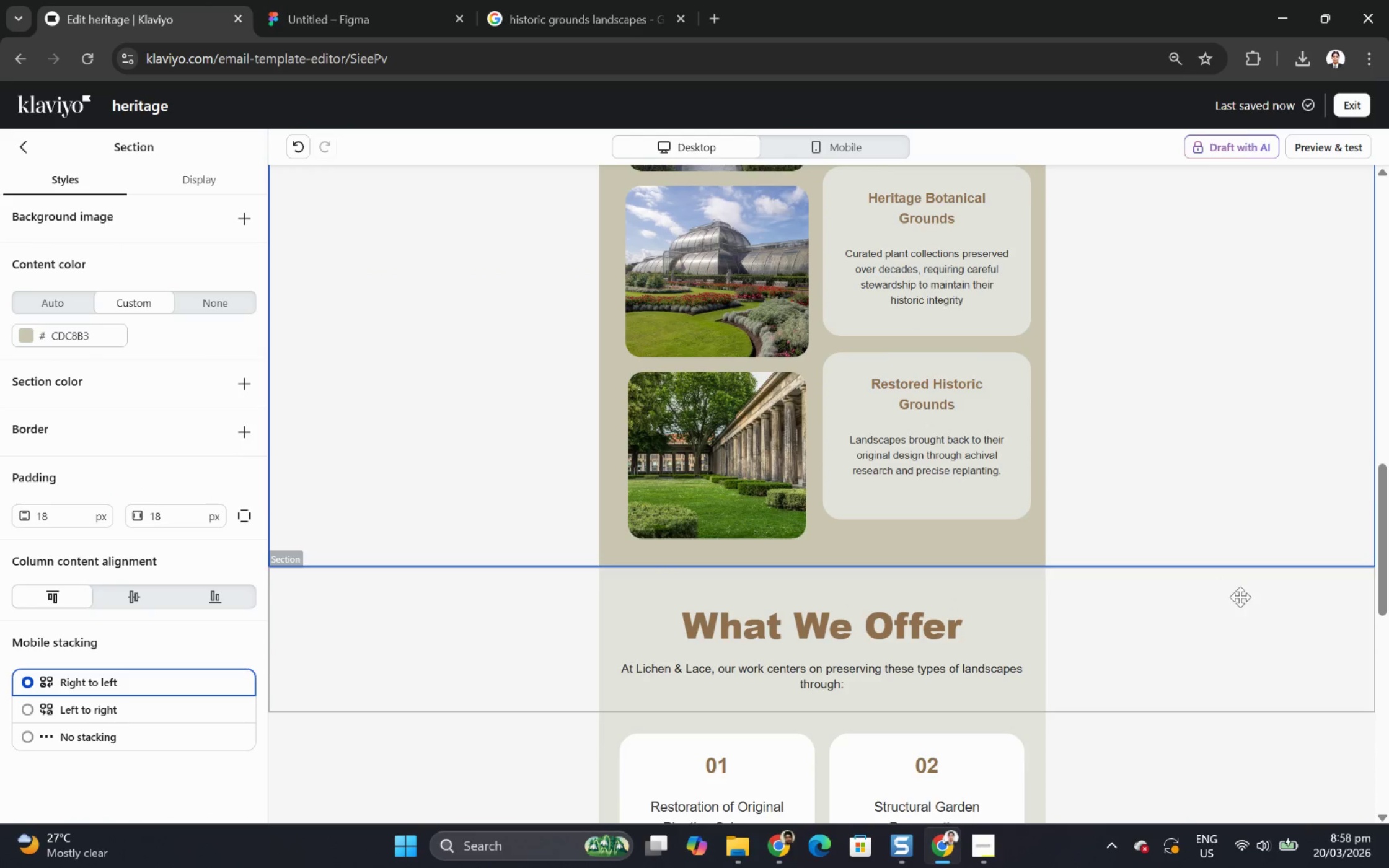 
scroll: coordinate [1242, 587], scroll_direction: up, amount: 5.0
 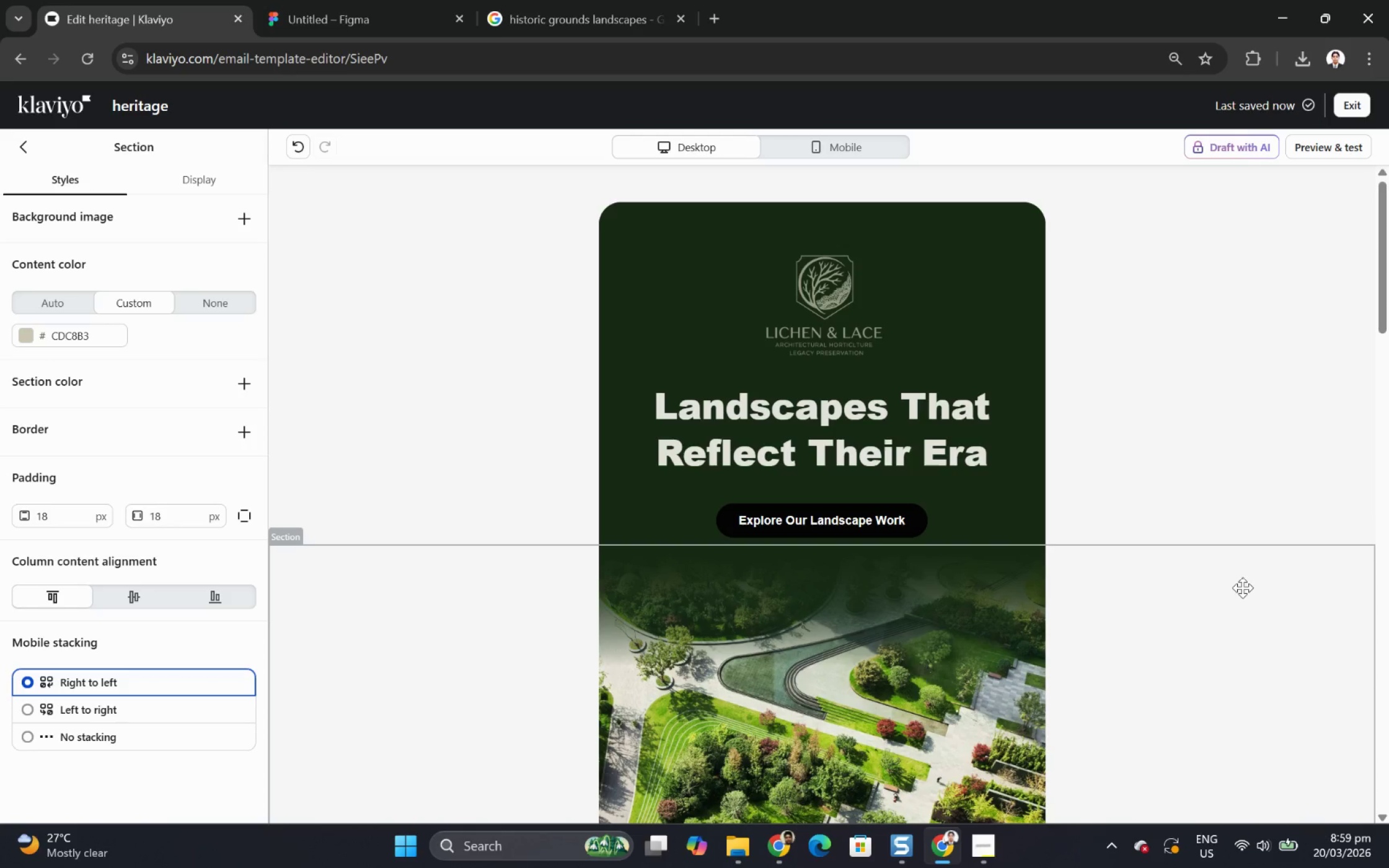 
wait(42.97)
 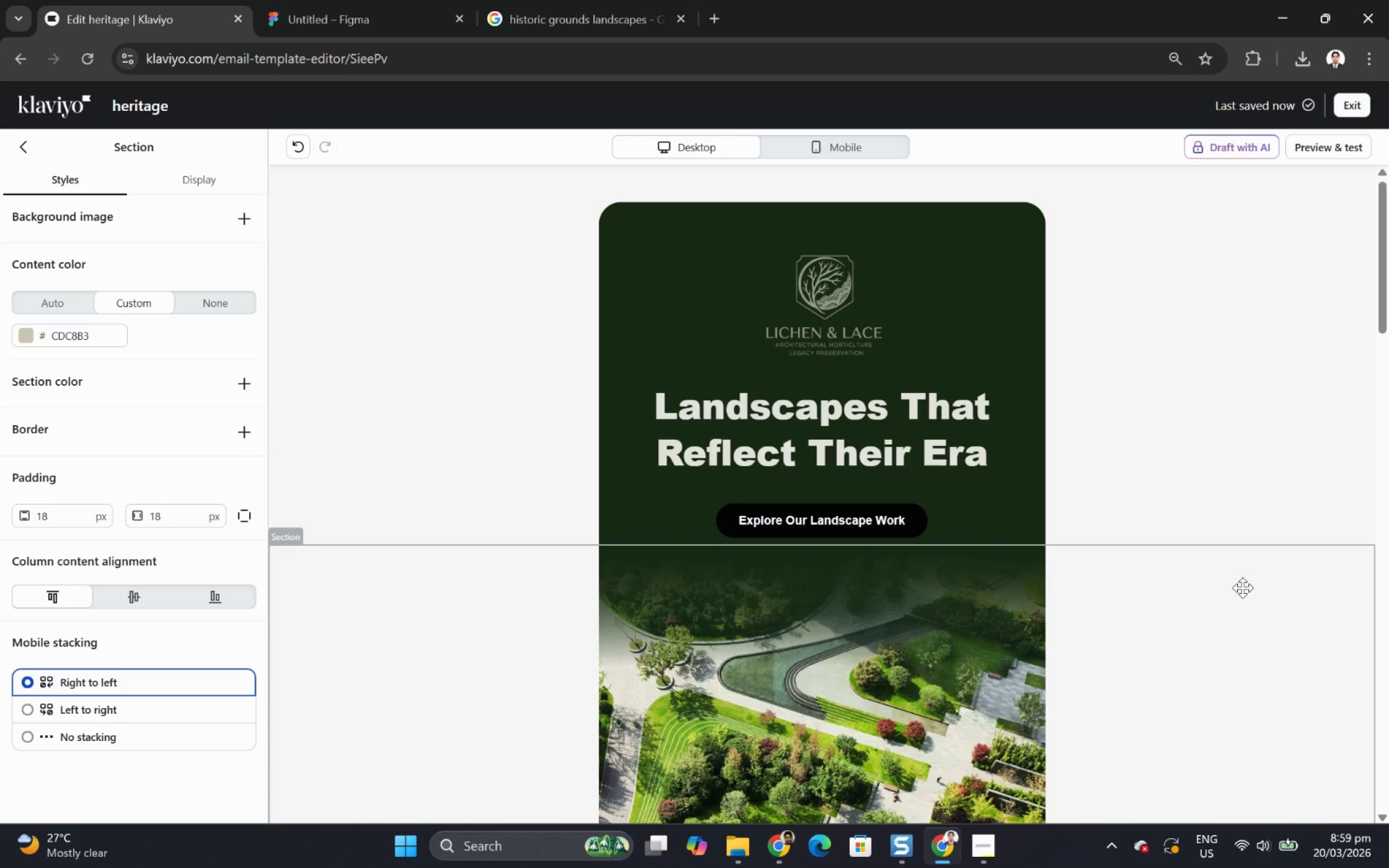 
scroll: coordinate [1163, 594], scroll_direction: down, amount: 6.0
 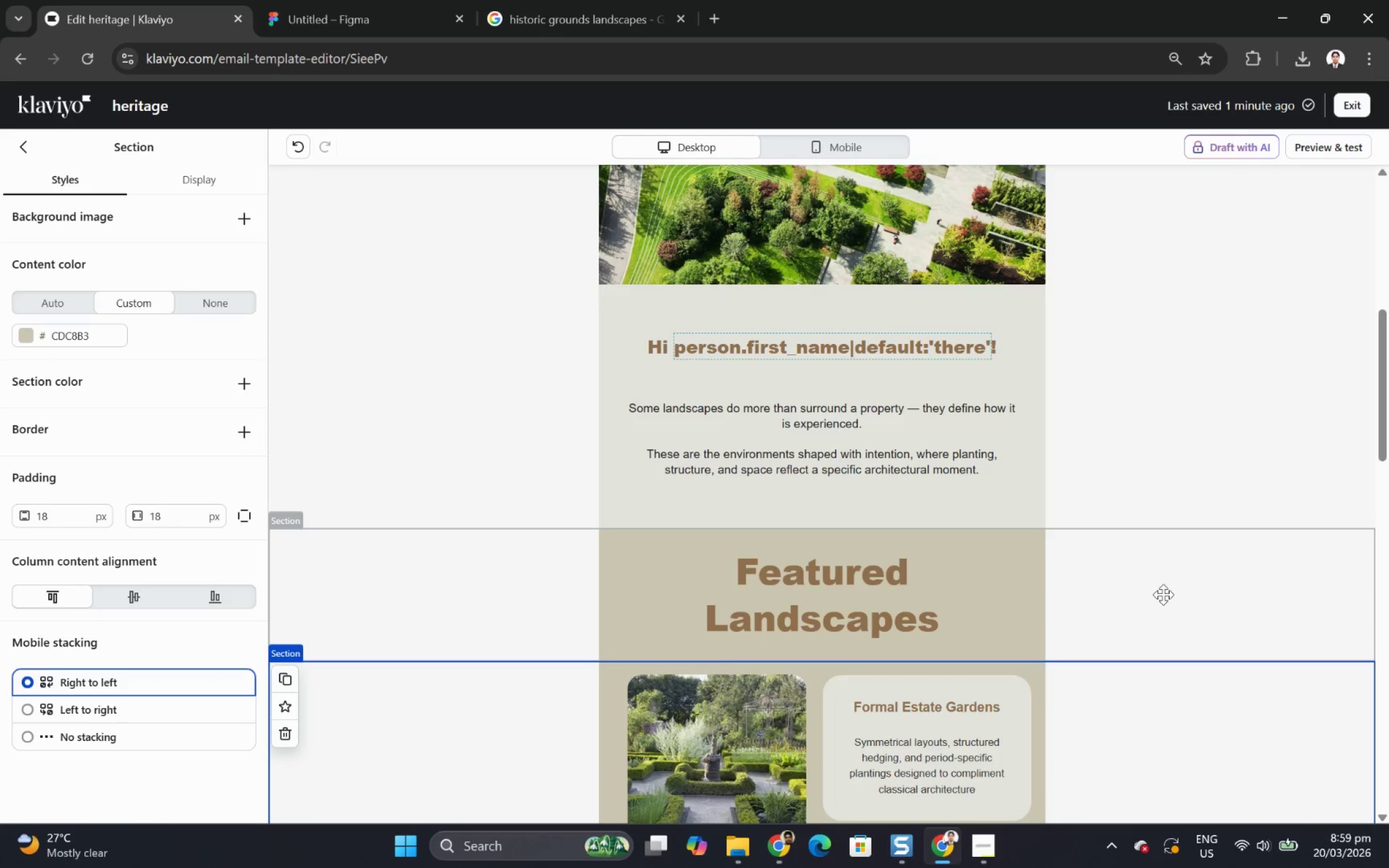 
wait(45.22)
 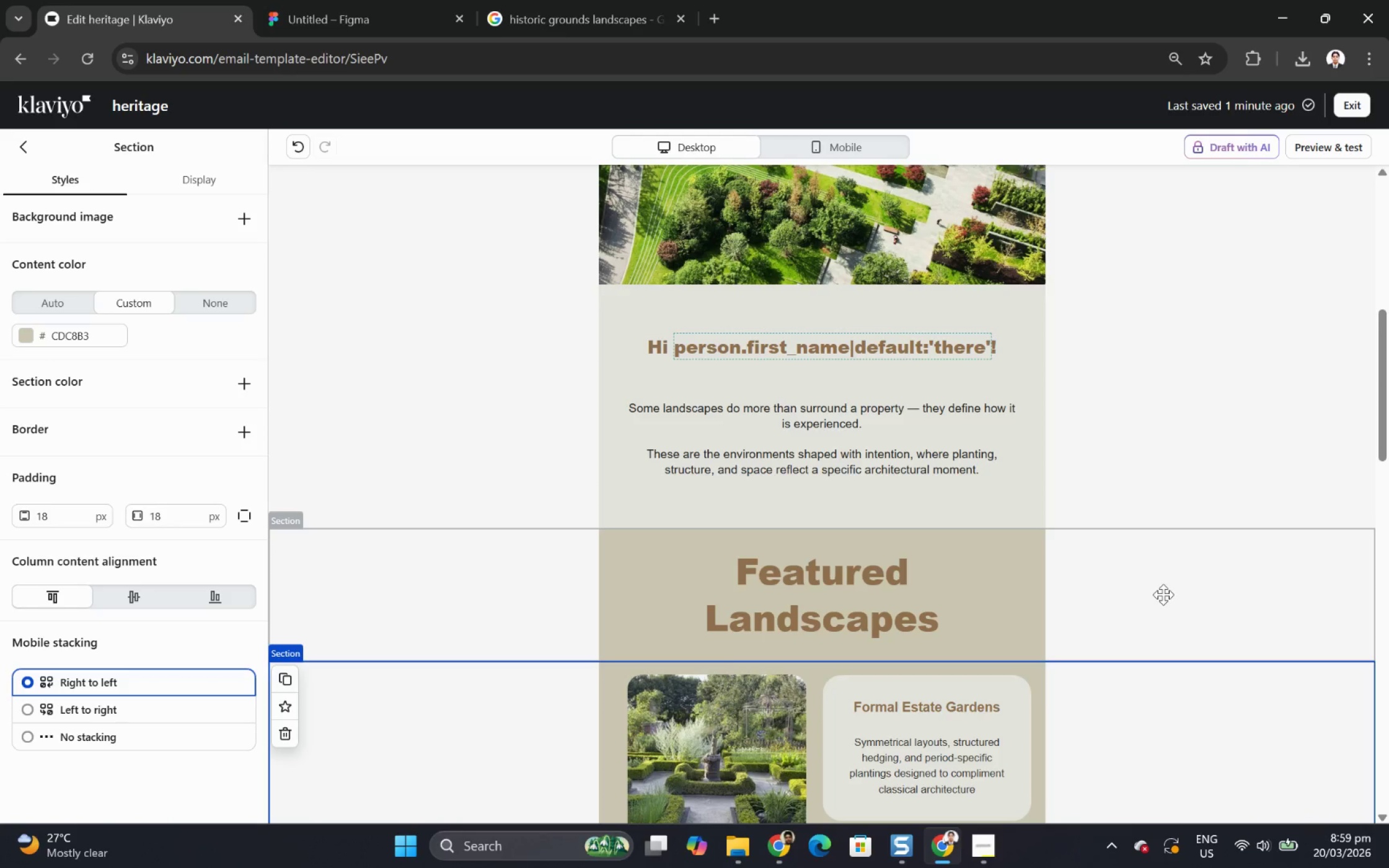 
scroll: coordinate [1152, 490], scroll_direction: down, amount: 9.0
 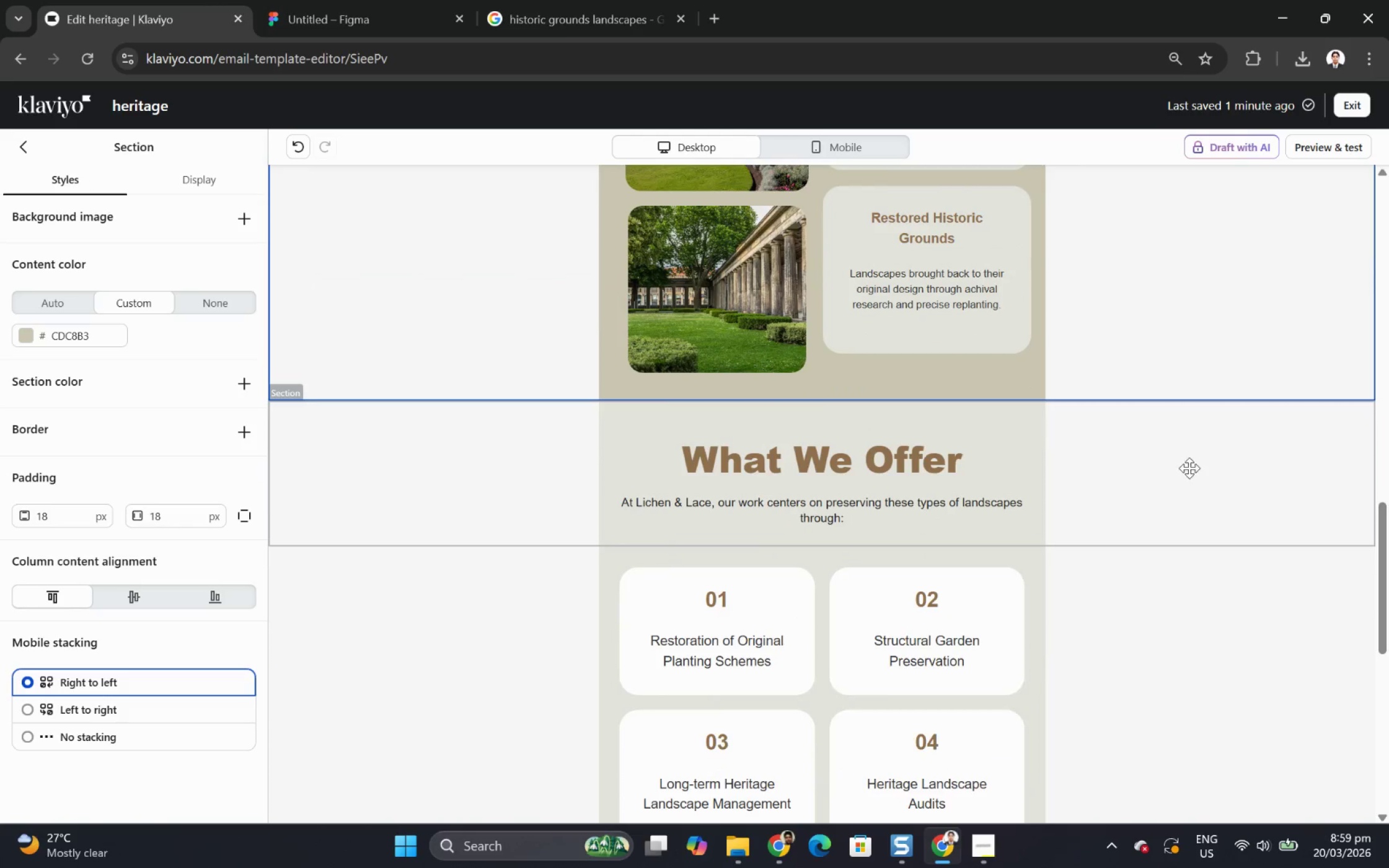 
scroll: coordinate [1201, 421], scroll_direction: up, amount: 14.0
 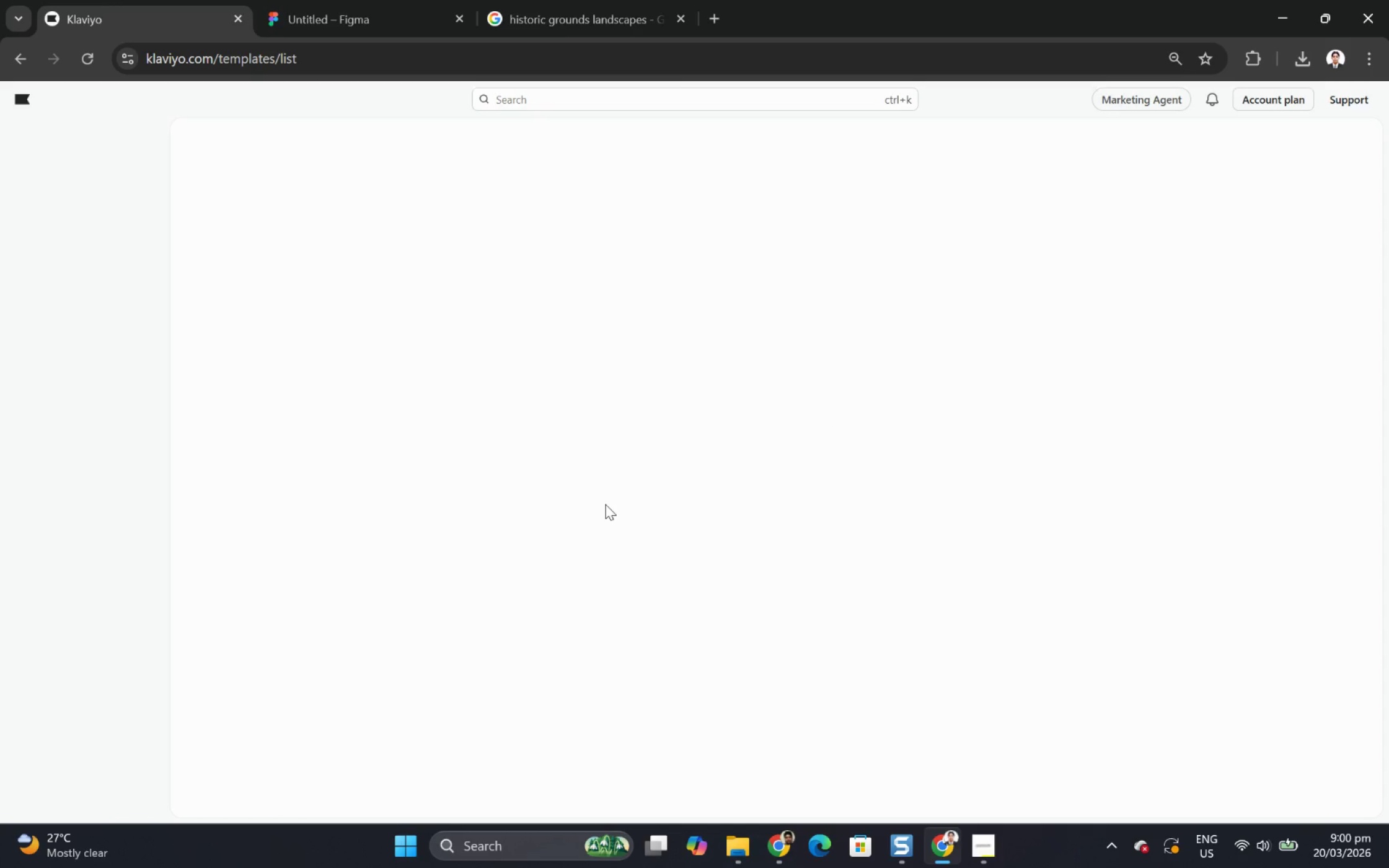 
wait(6.32)
 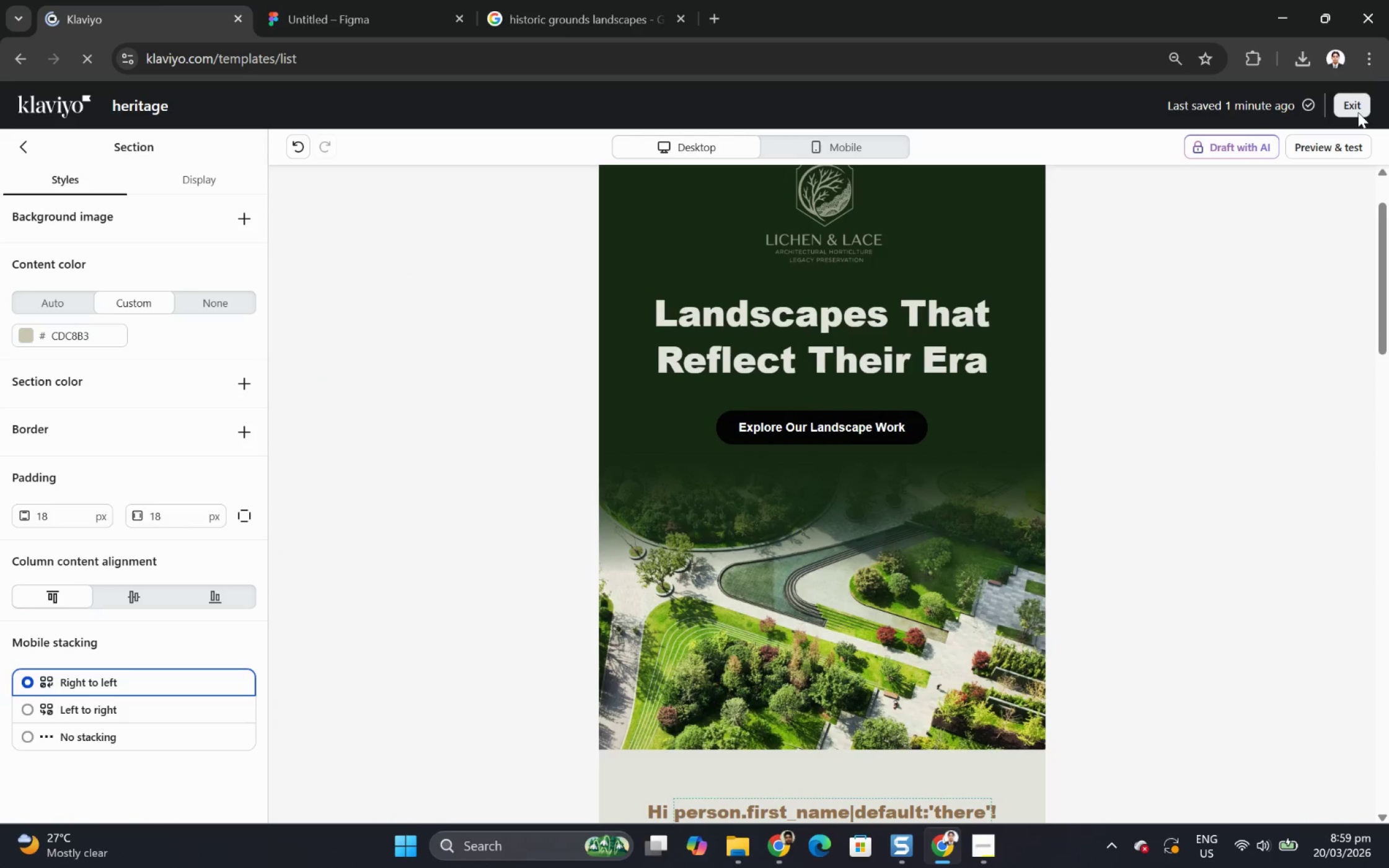 
left_click([980, 839])